 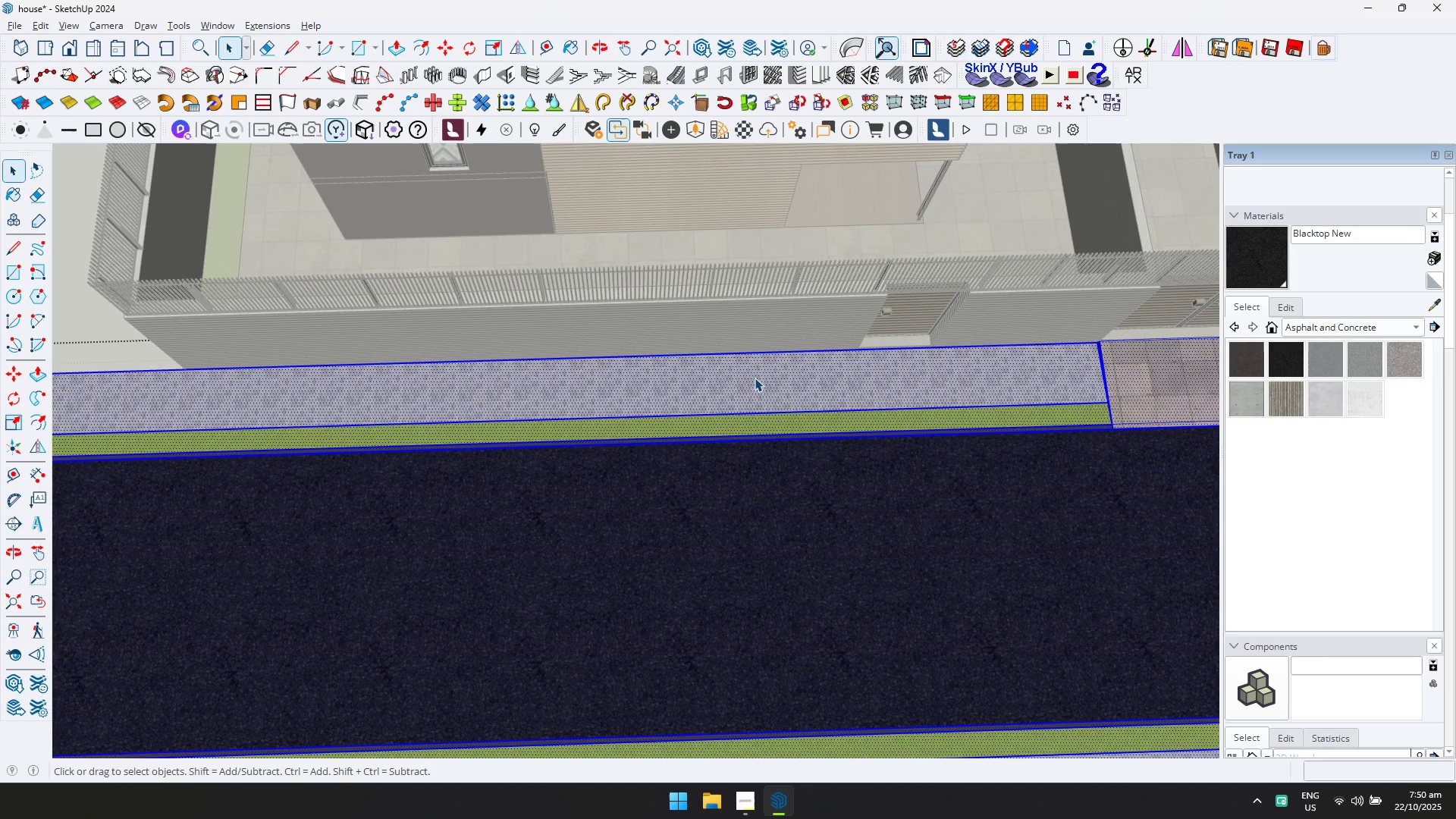 
left_click([755, 378])
 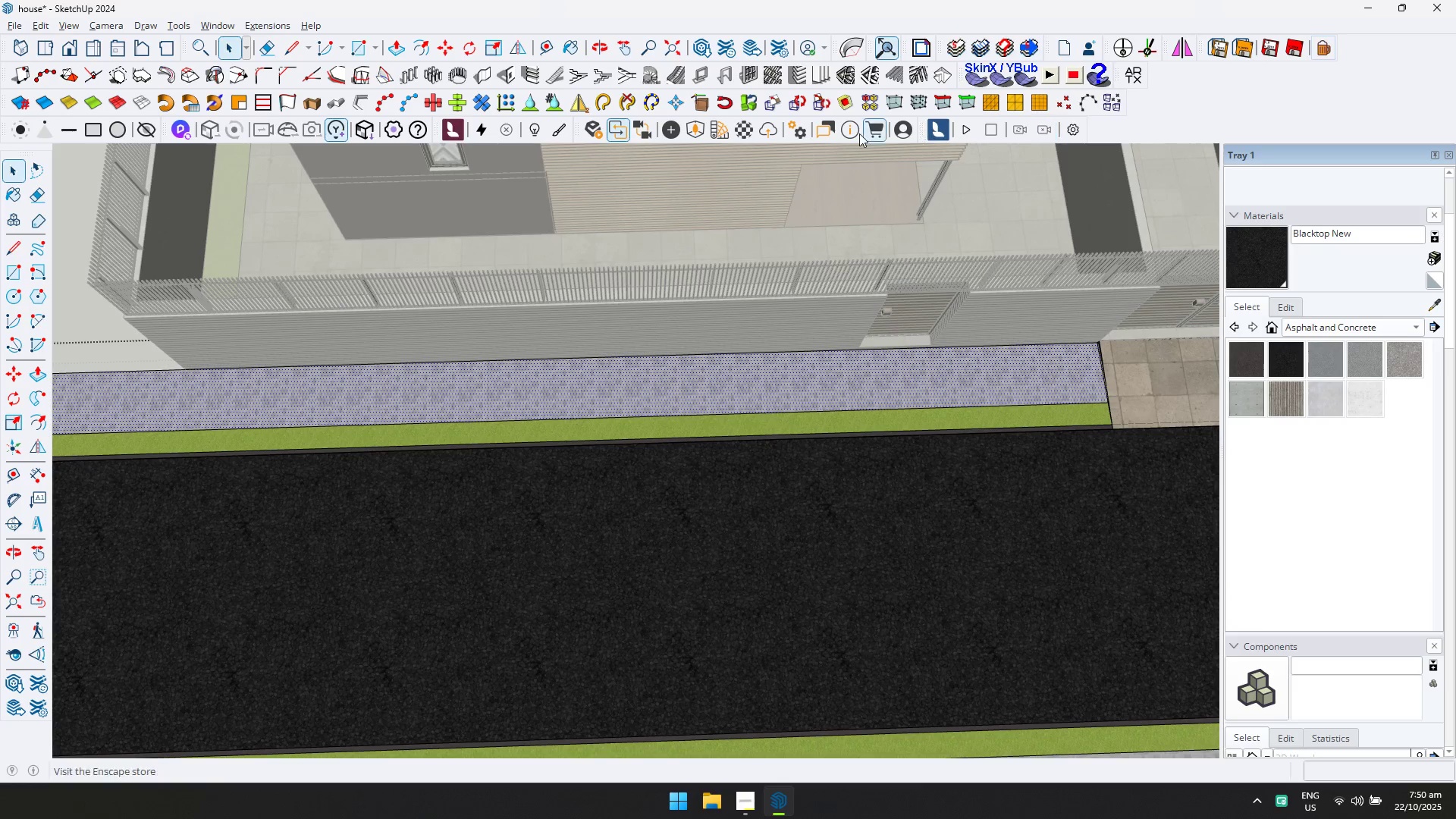 
left_click([751, 127])
 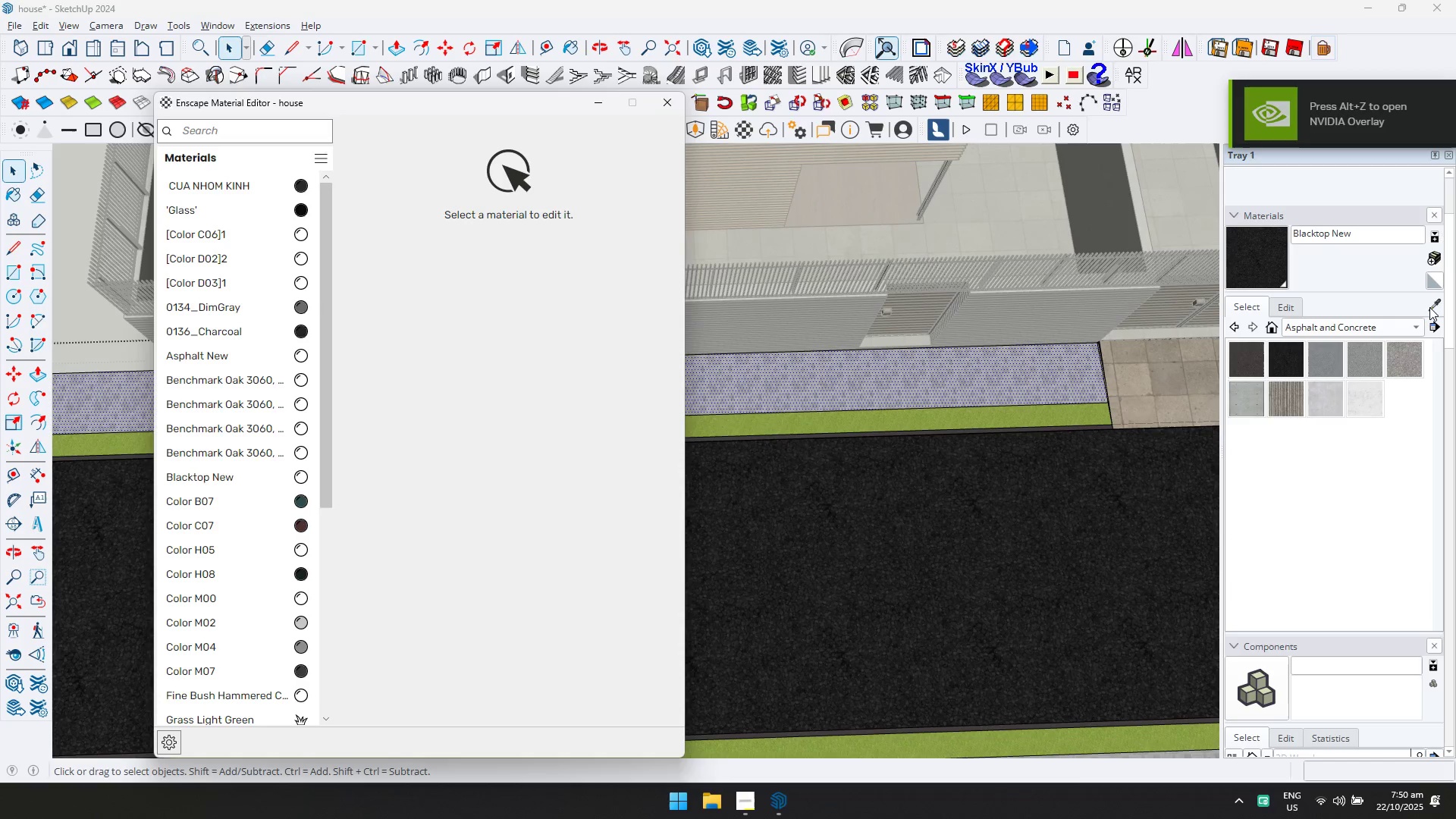 
double_click([889, 546])
 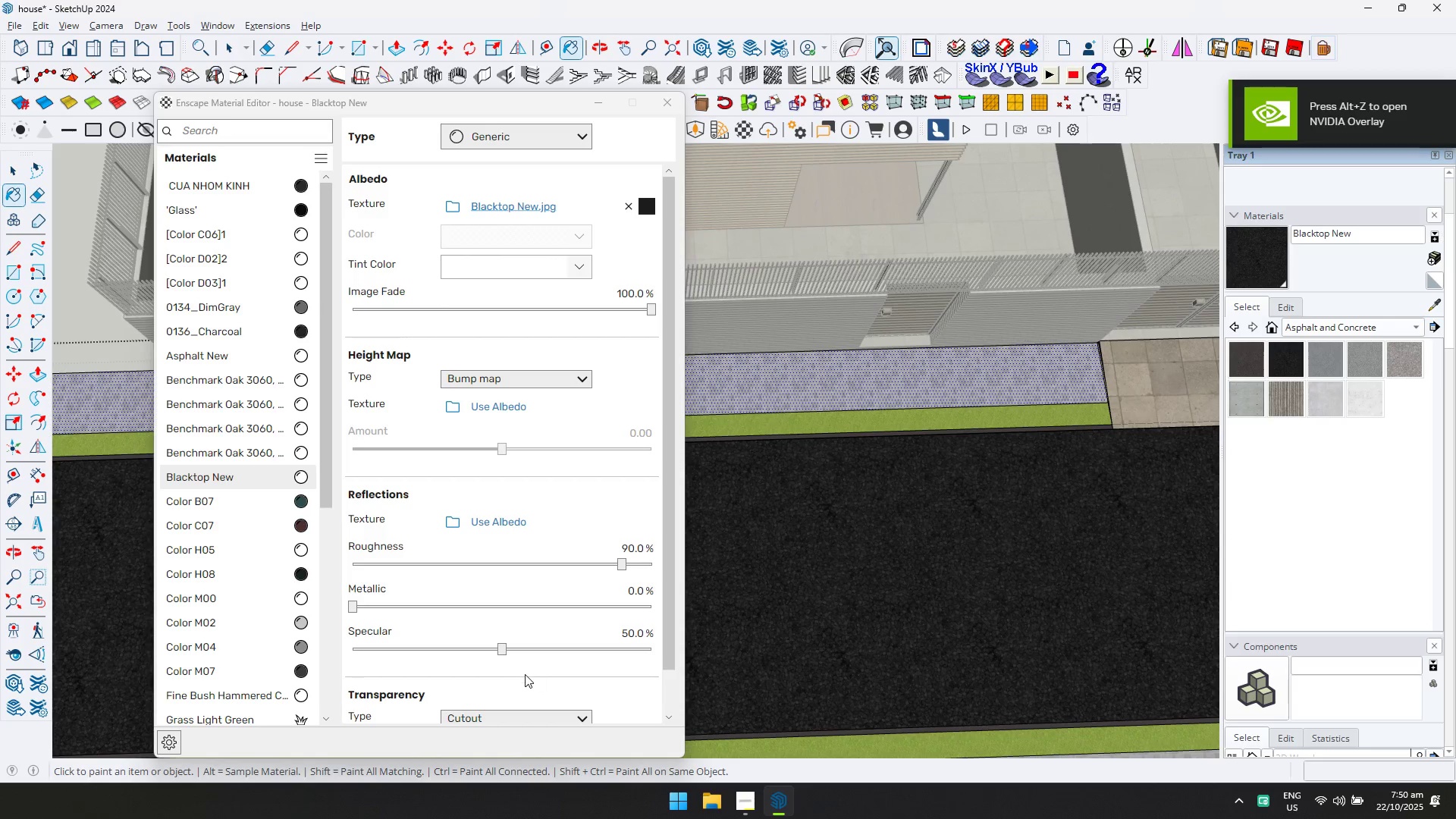 
left_click([502, 523])
 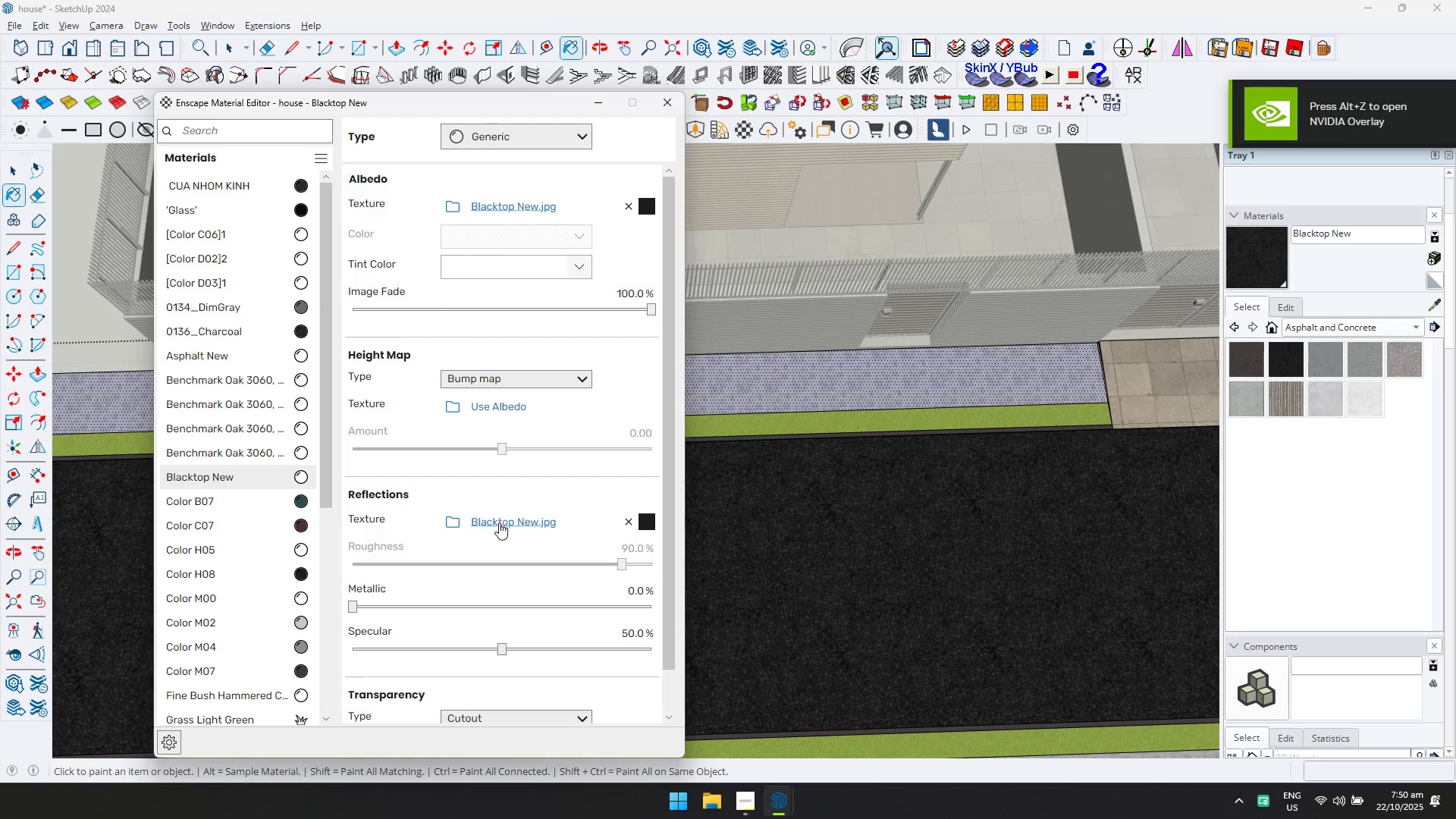 
left_click([500, 525])
 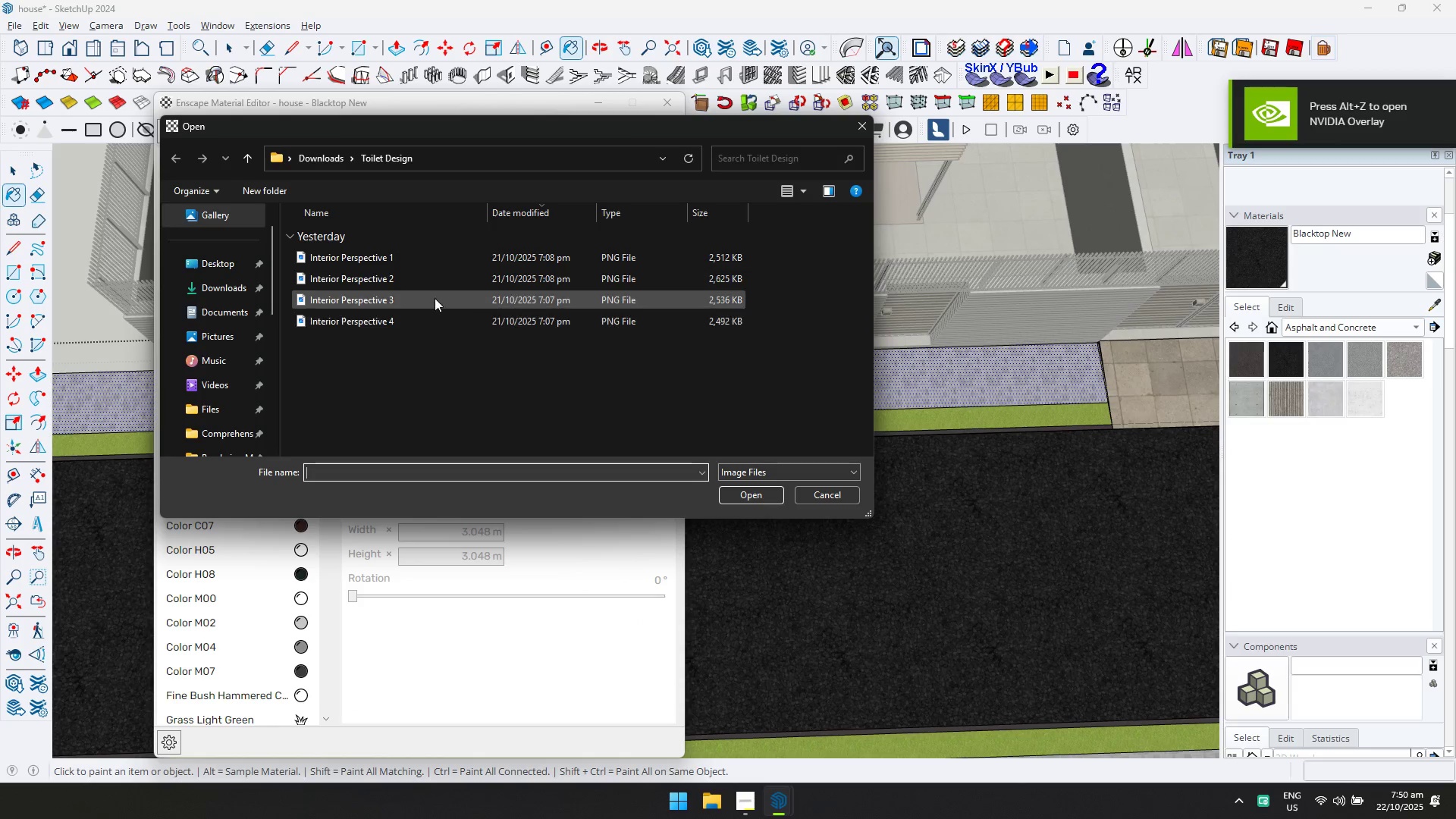 
scroll: coordinate [206, 366], scroll_direction: down, amount: 1.0
 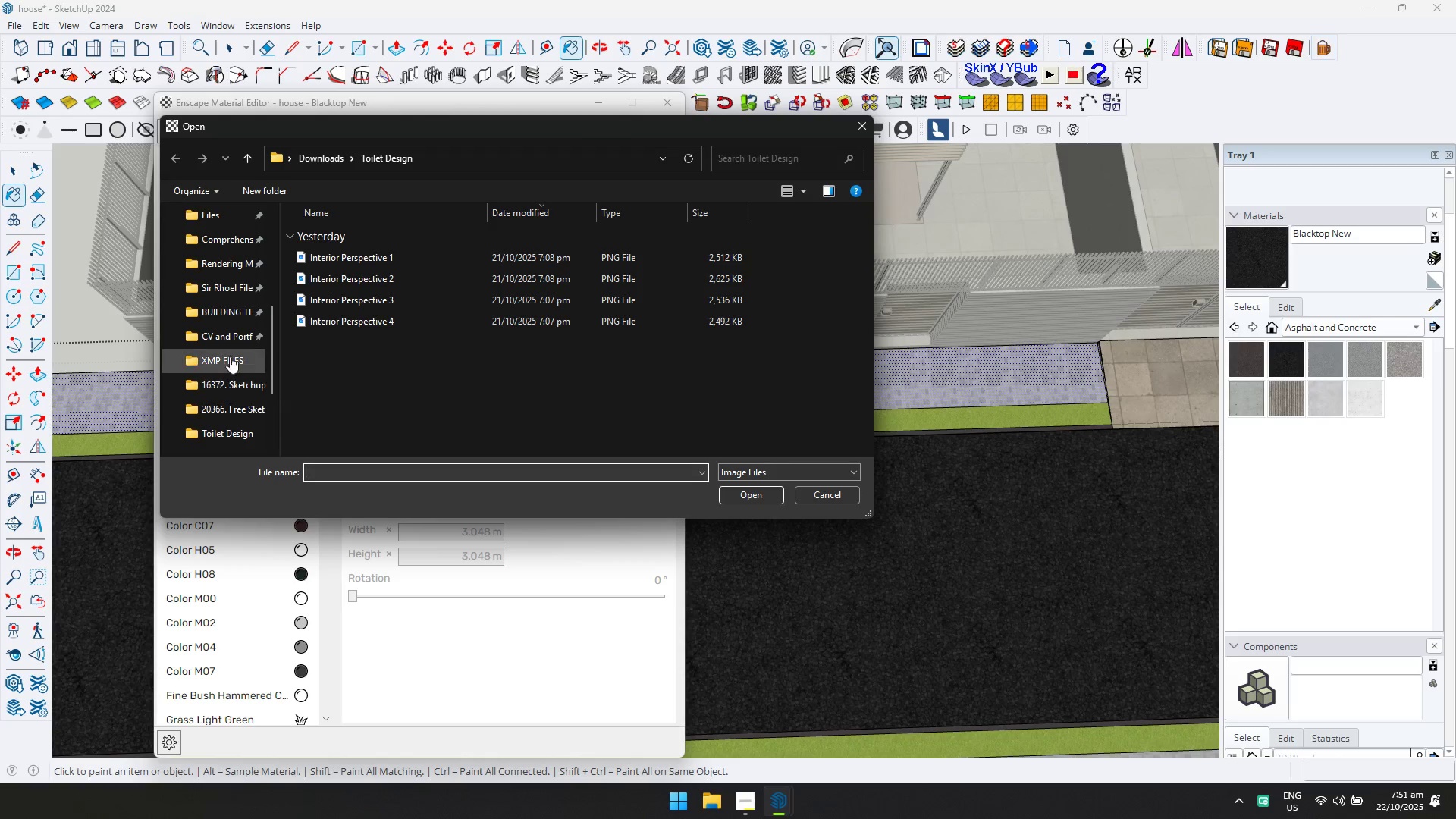 
double_click([241, 281])
 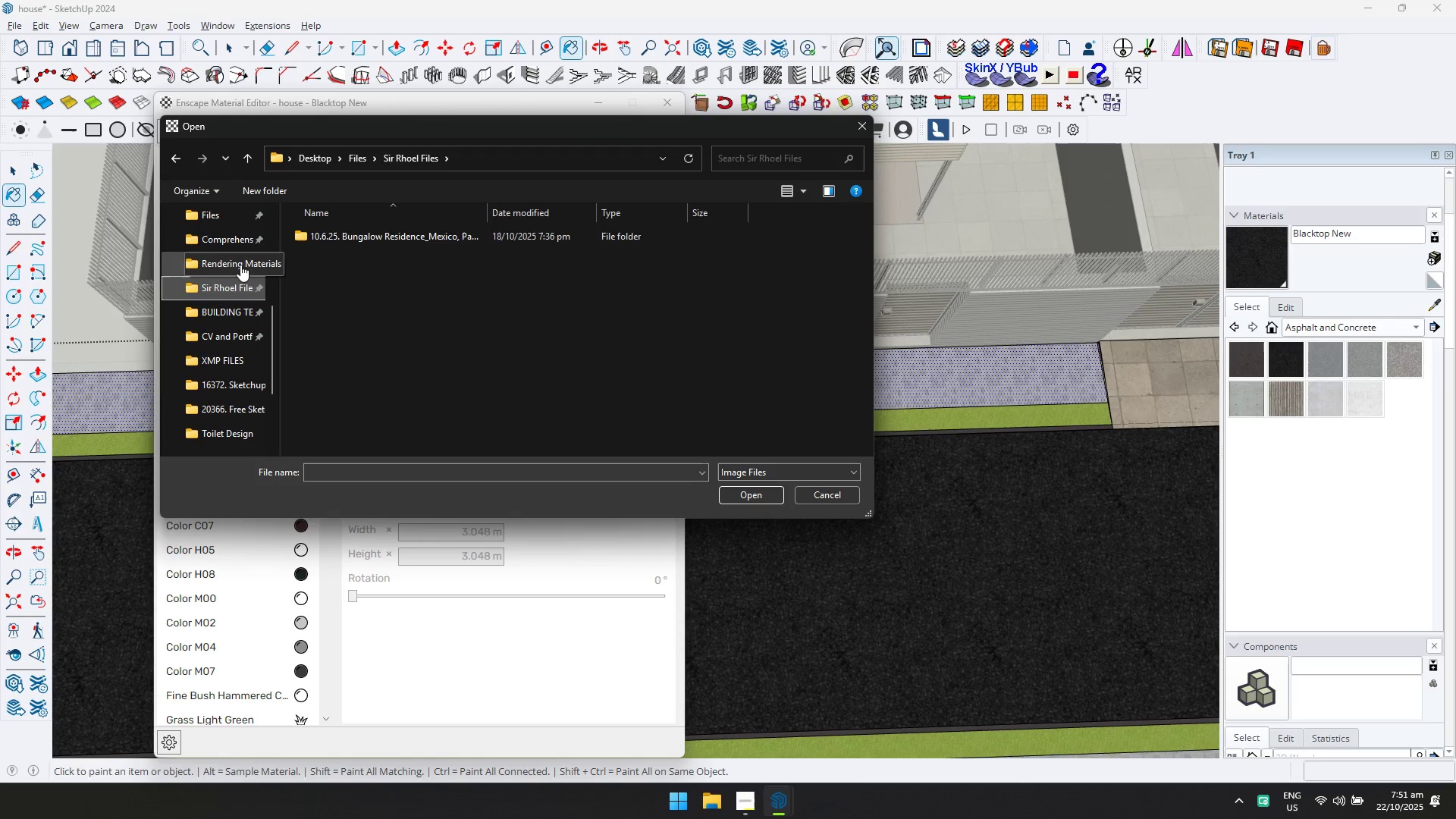 
triple_click([240, 265])
 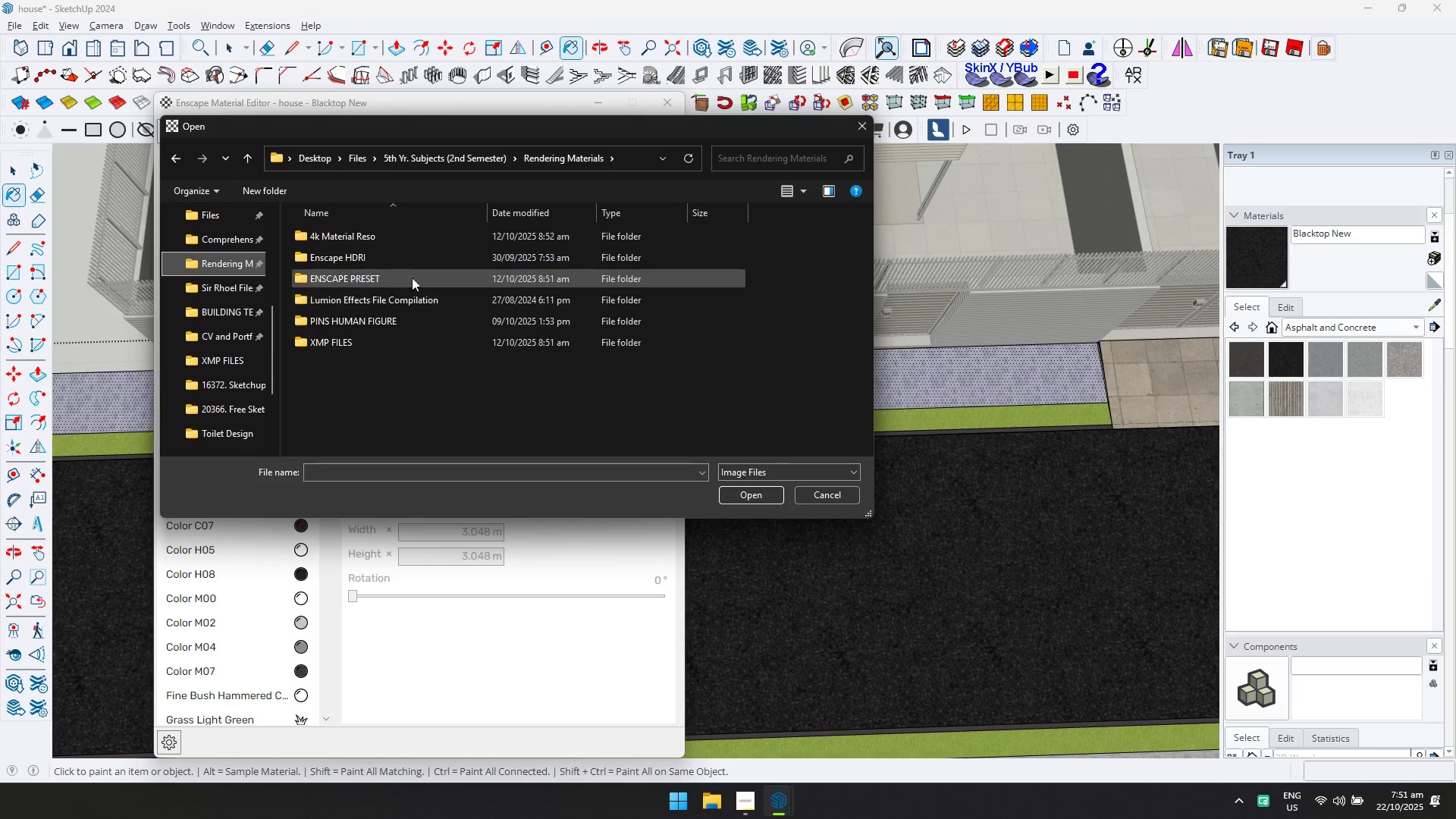 
double_click([422, 259])
 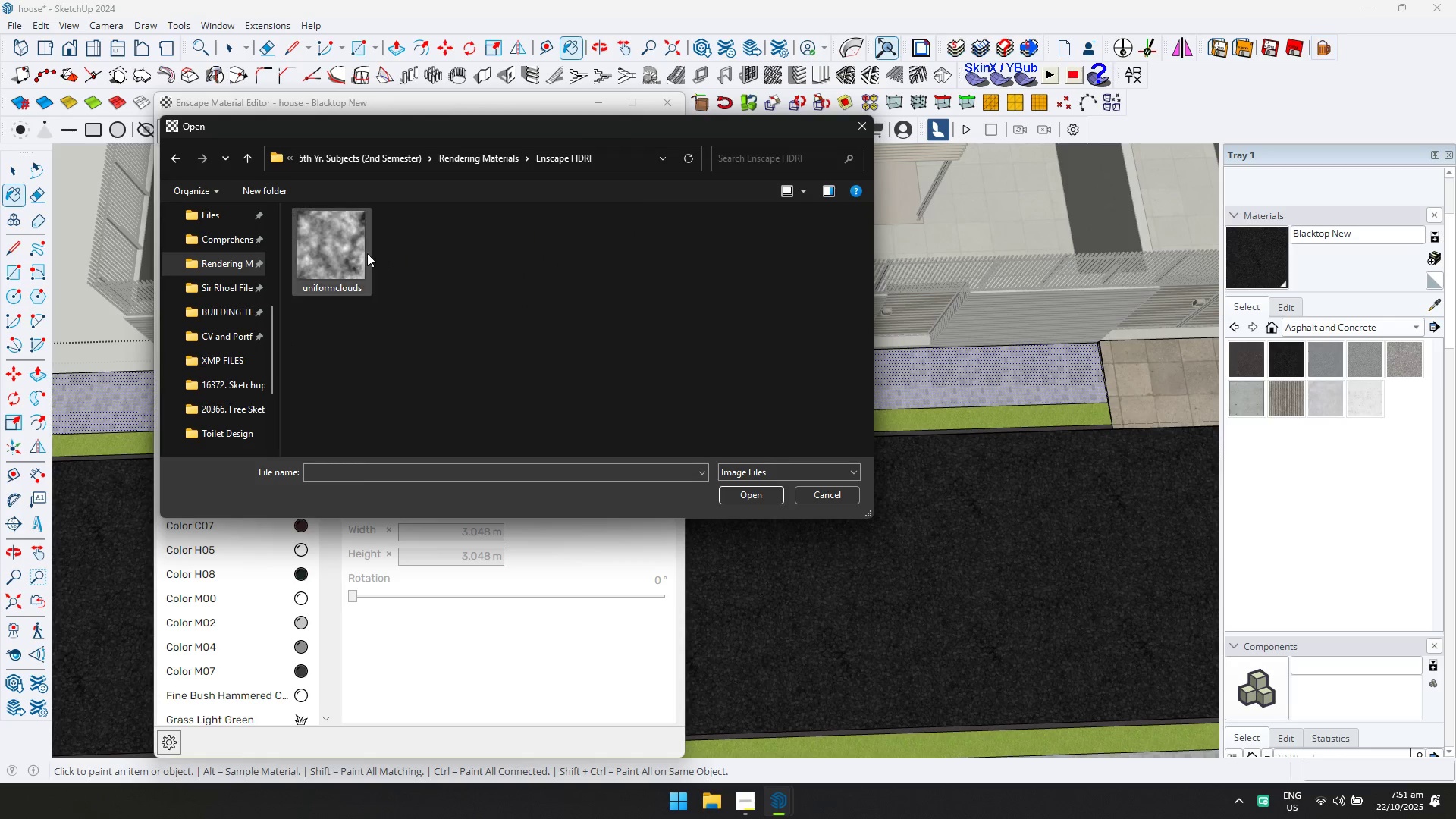 
triple_click([367, 253])
 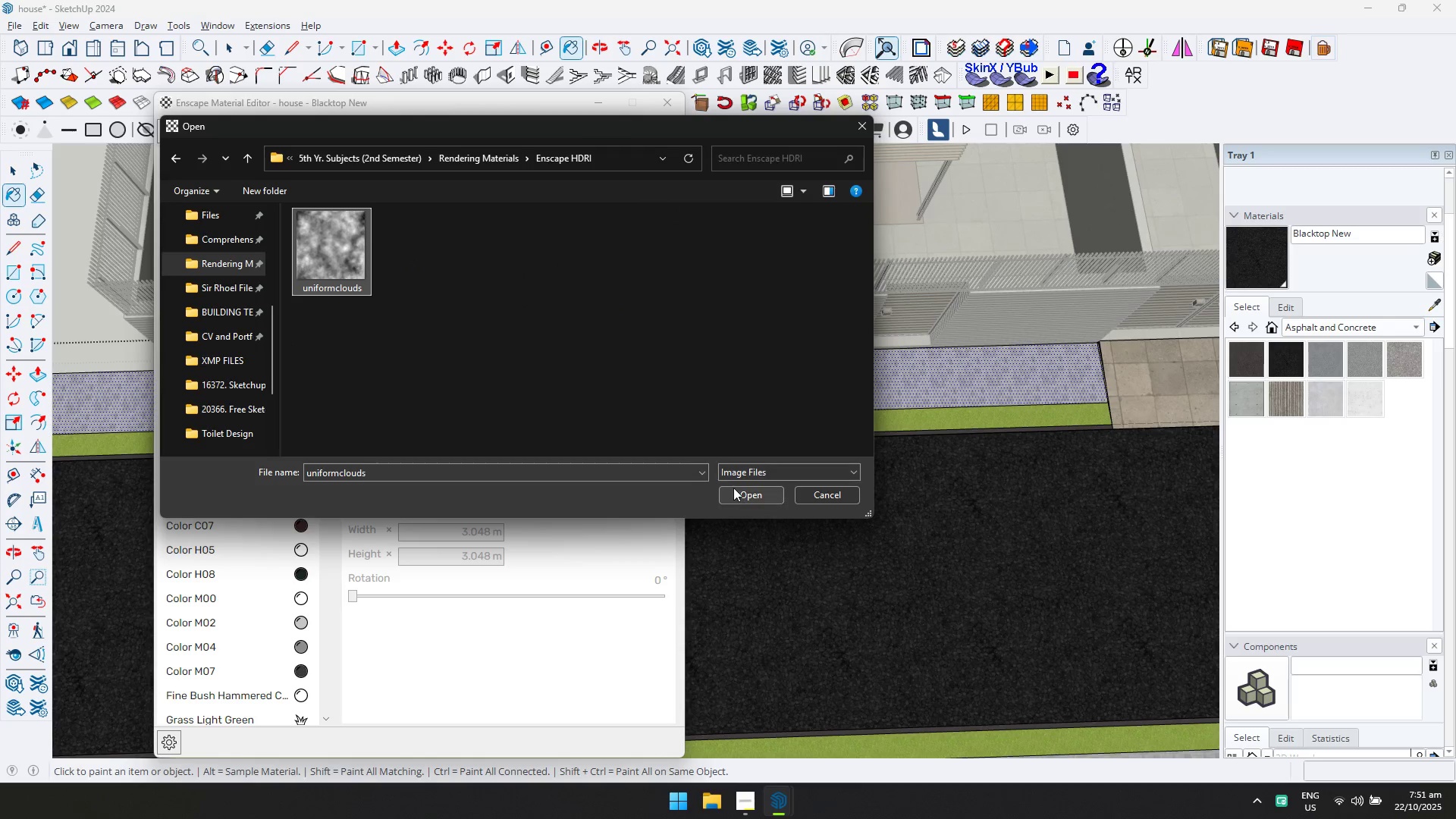 
left_click([735, 489])
 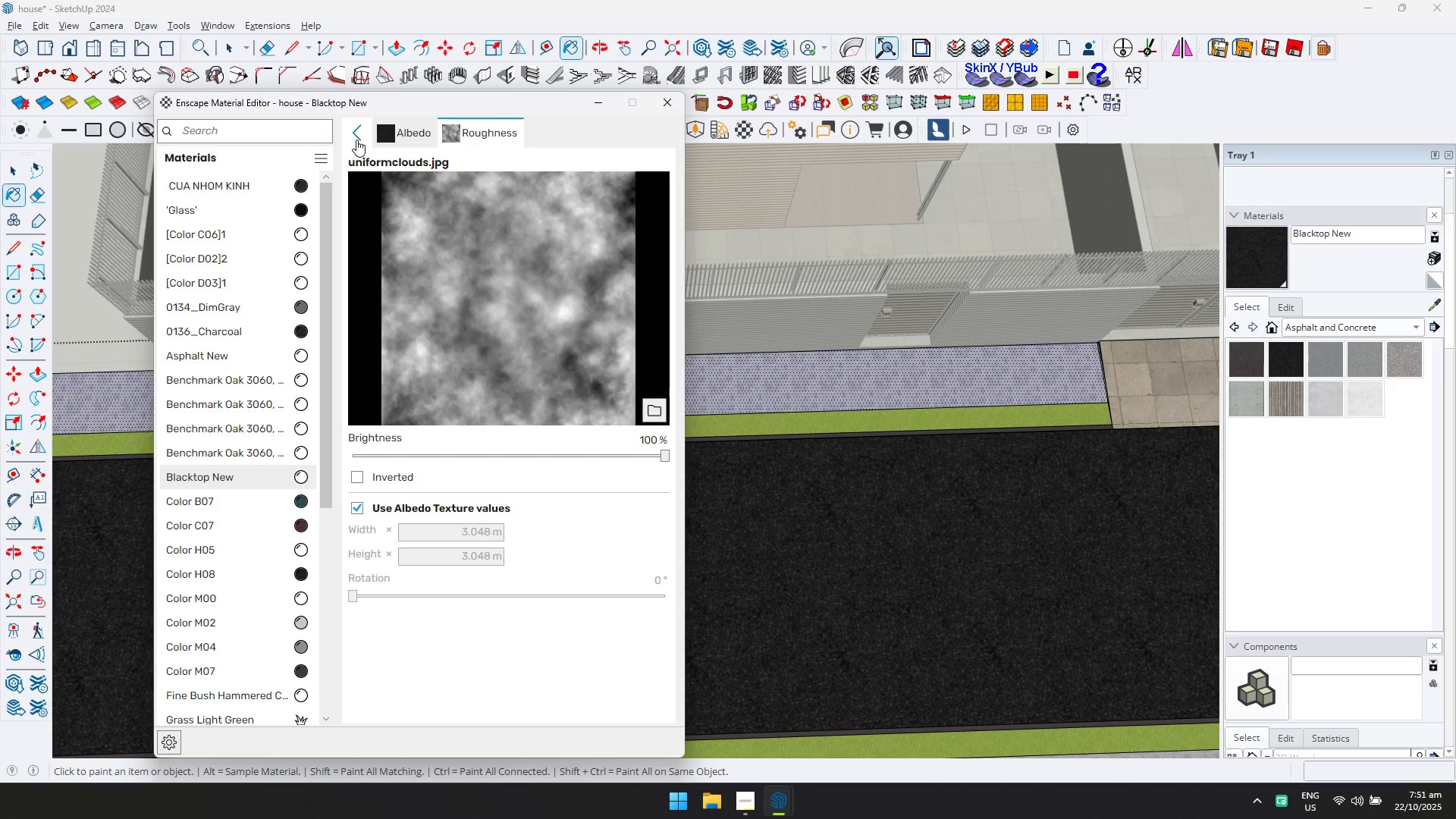 
left_click([356, 135])
 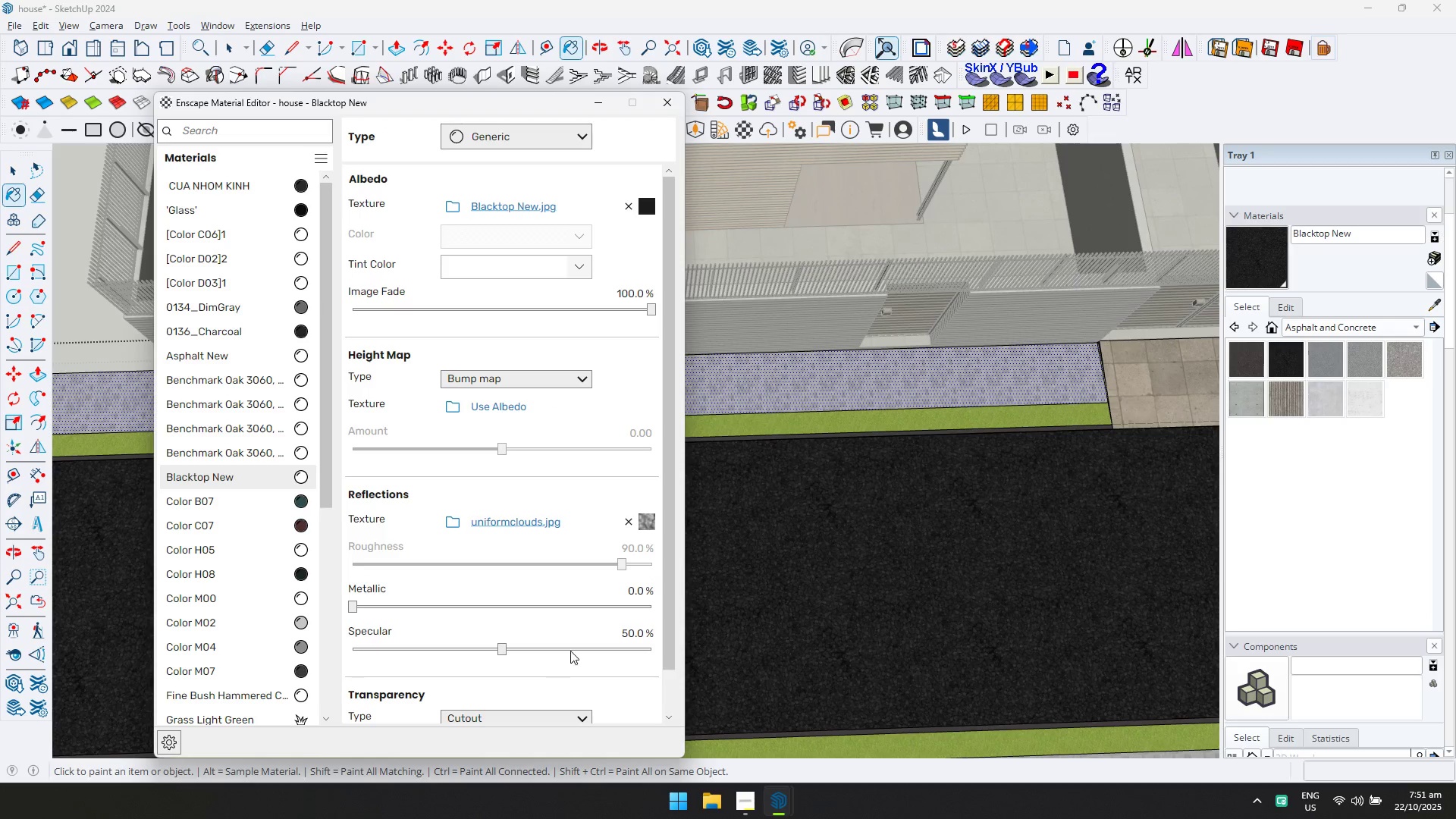 
double_click([598, 649])
 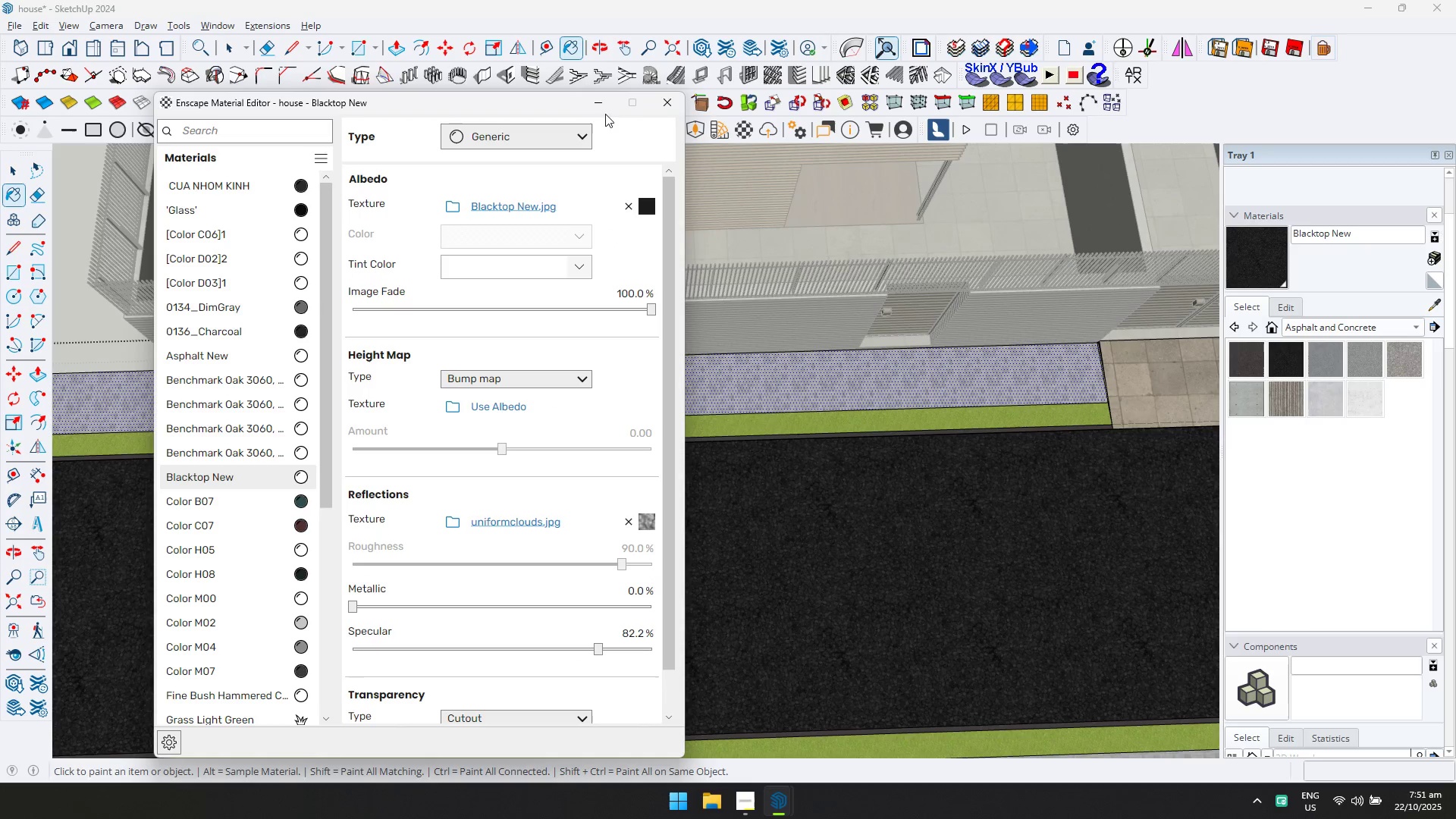 
left_click([596, 99])
 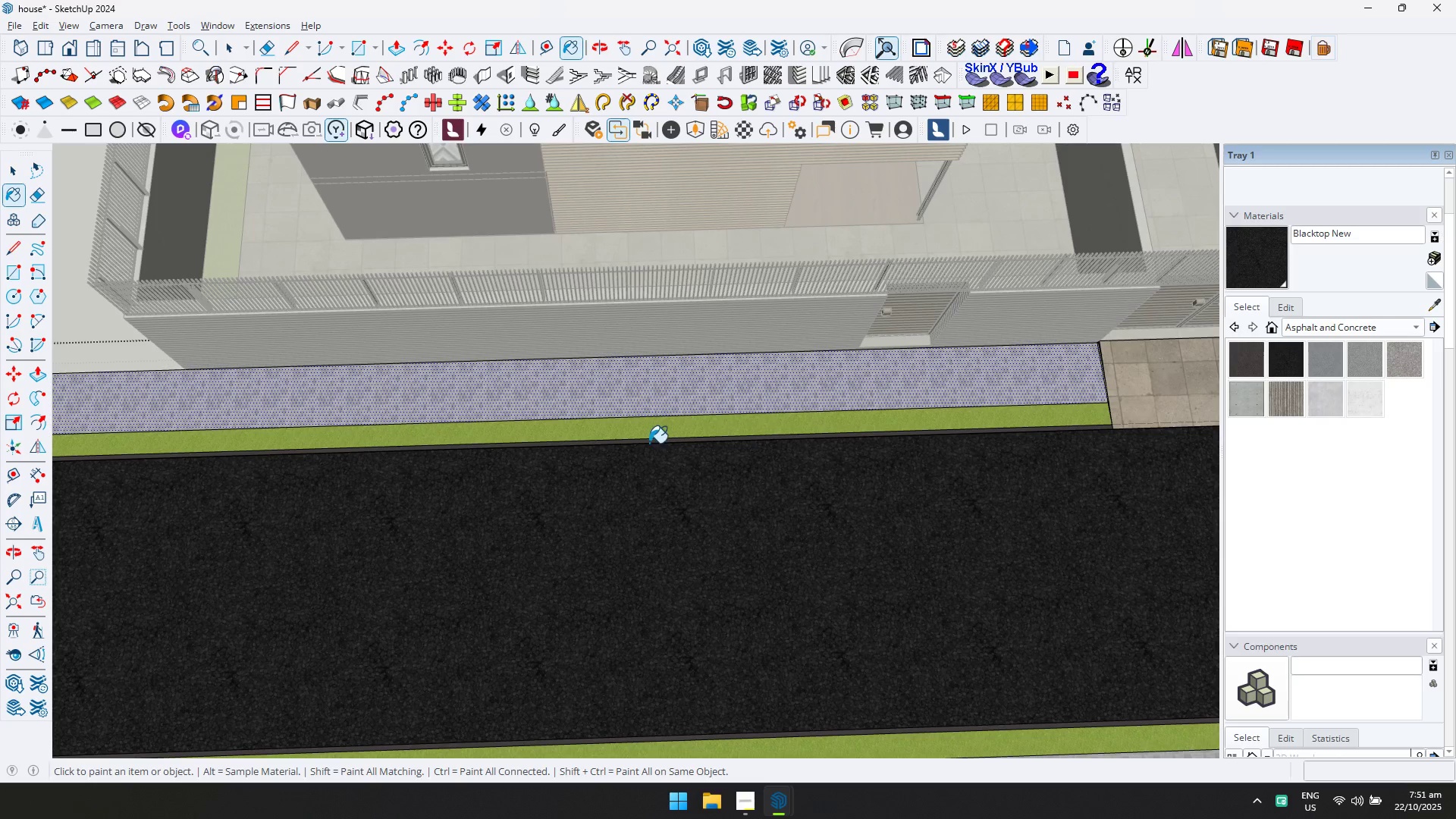 
key(Escape)
 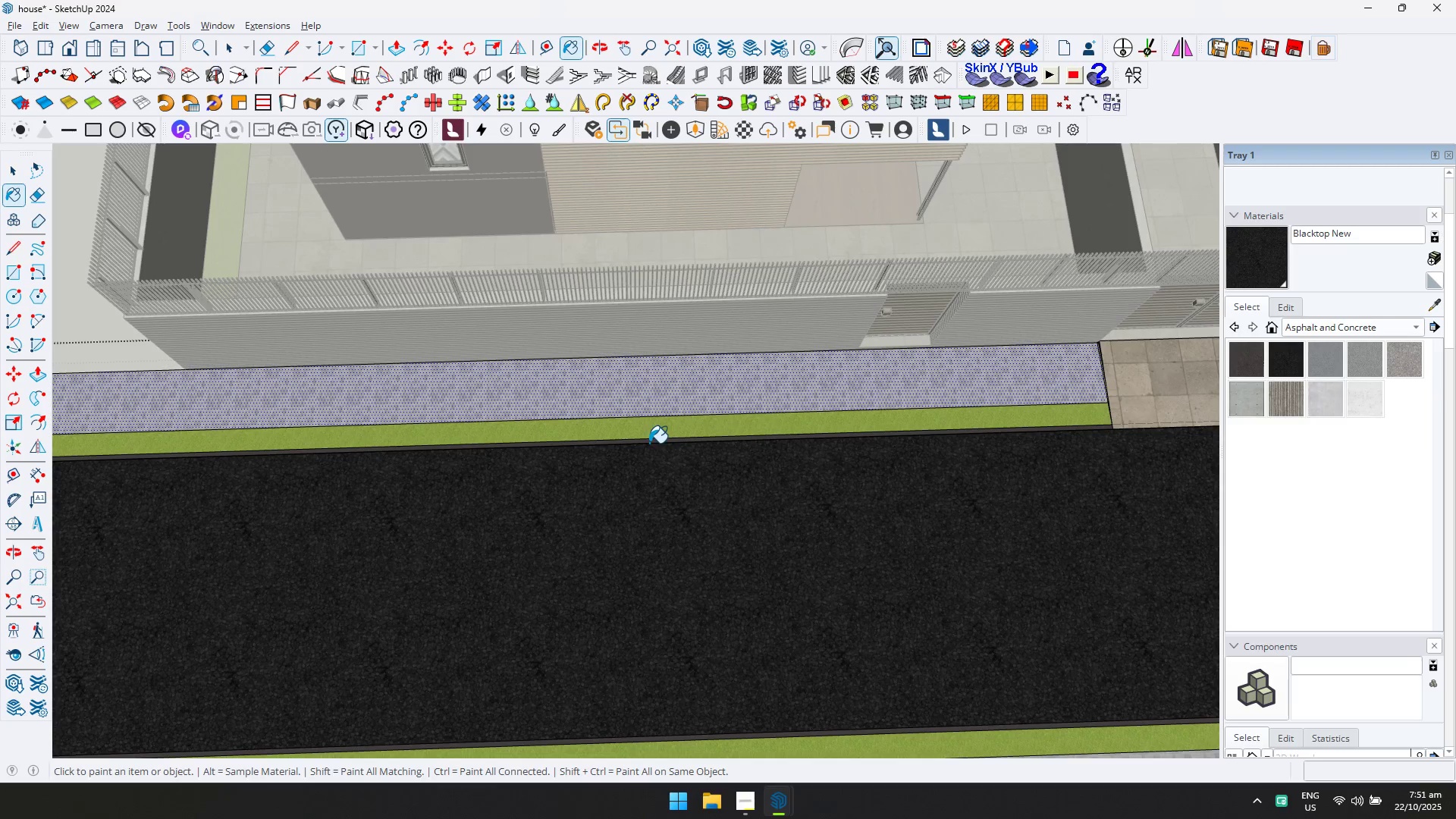 
key(Space)
 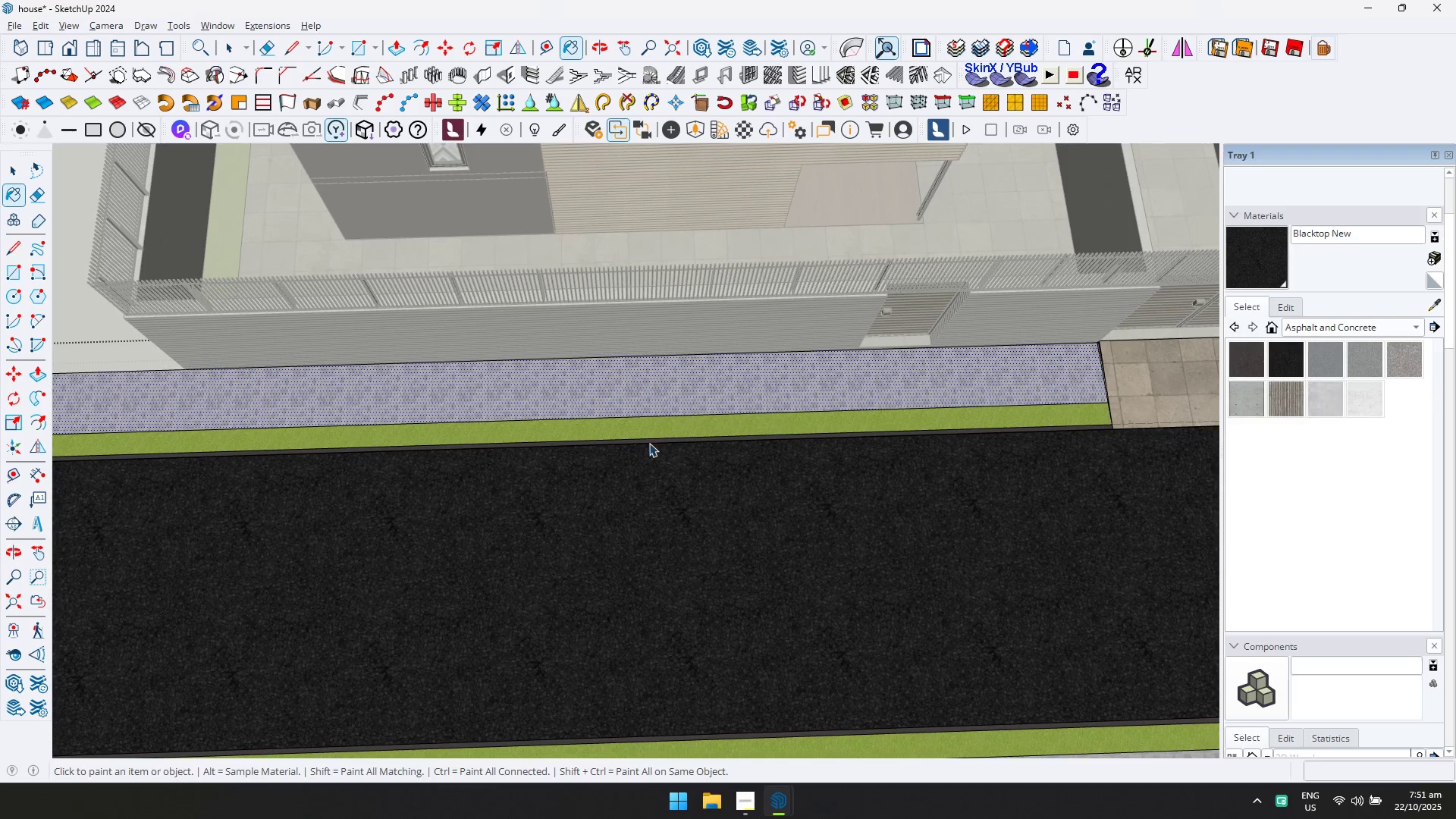 
key(Escape)
 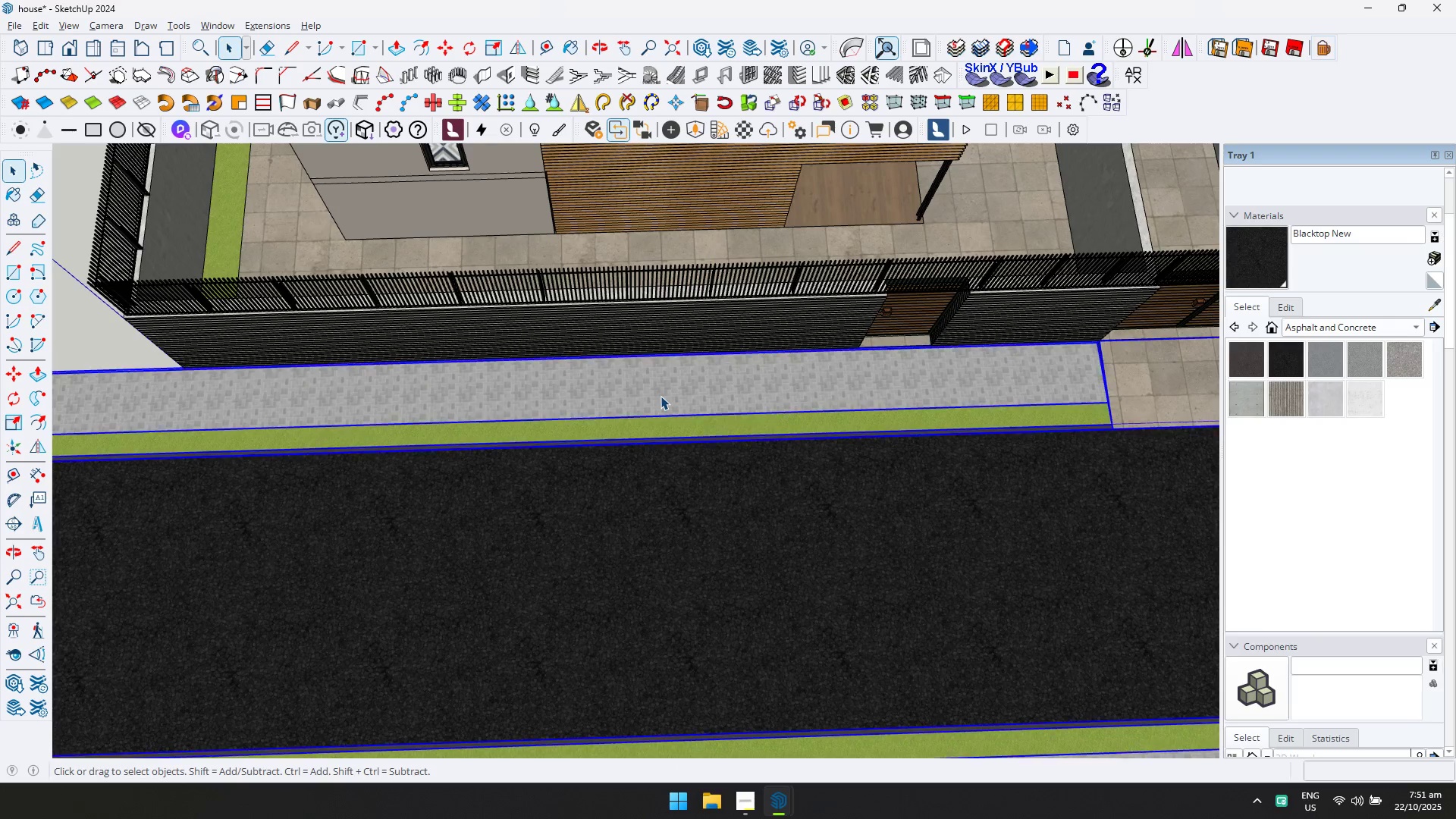 
double_click([661, 396])
 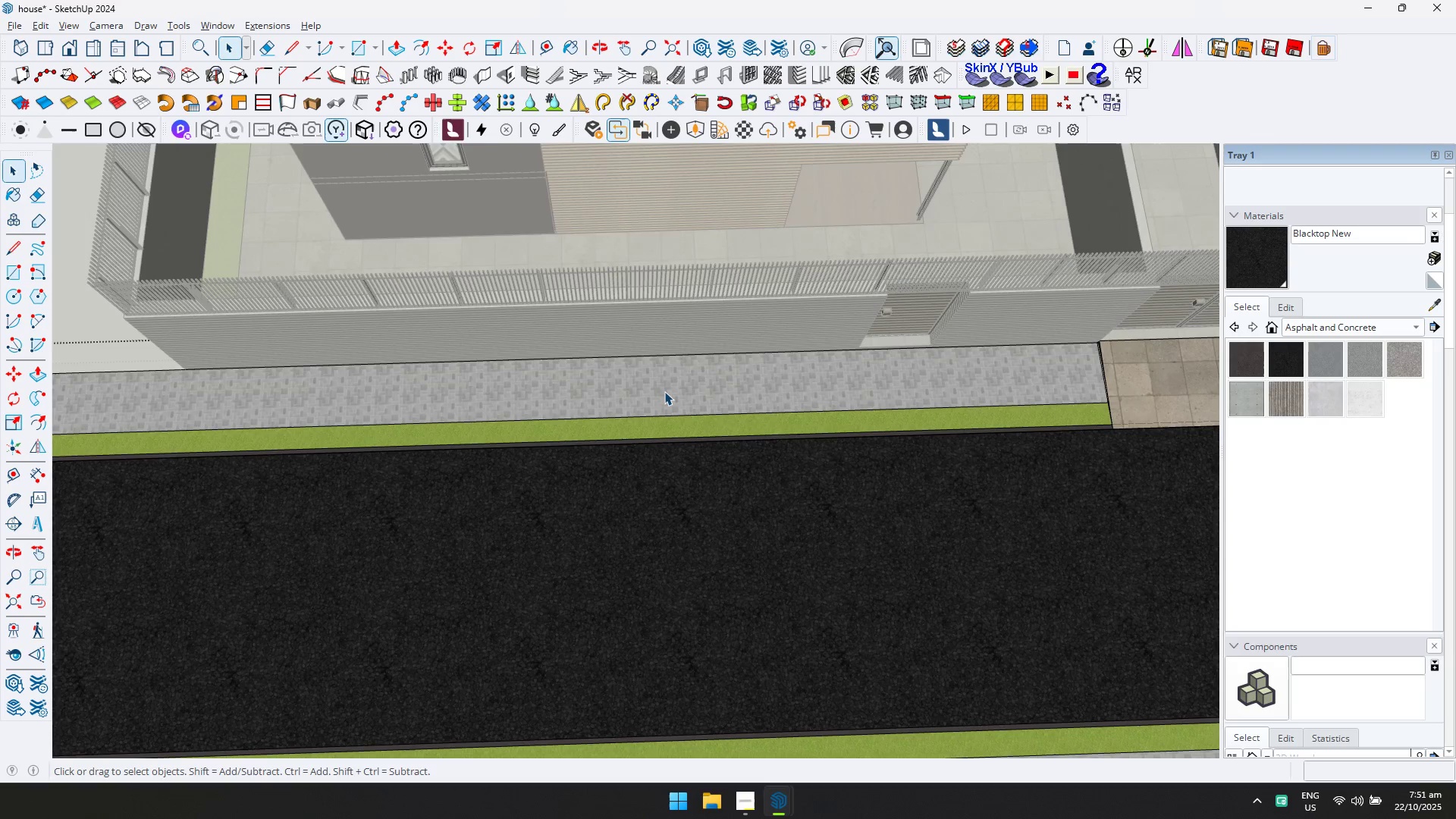 
triple_click([664, 391])
 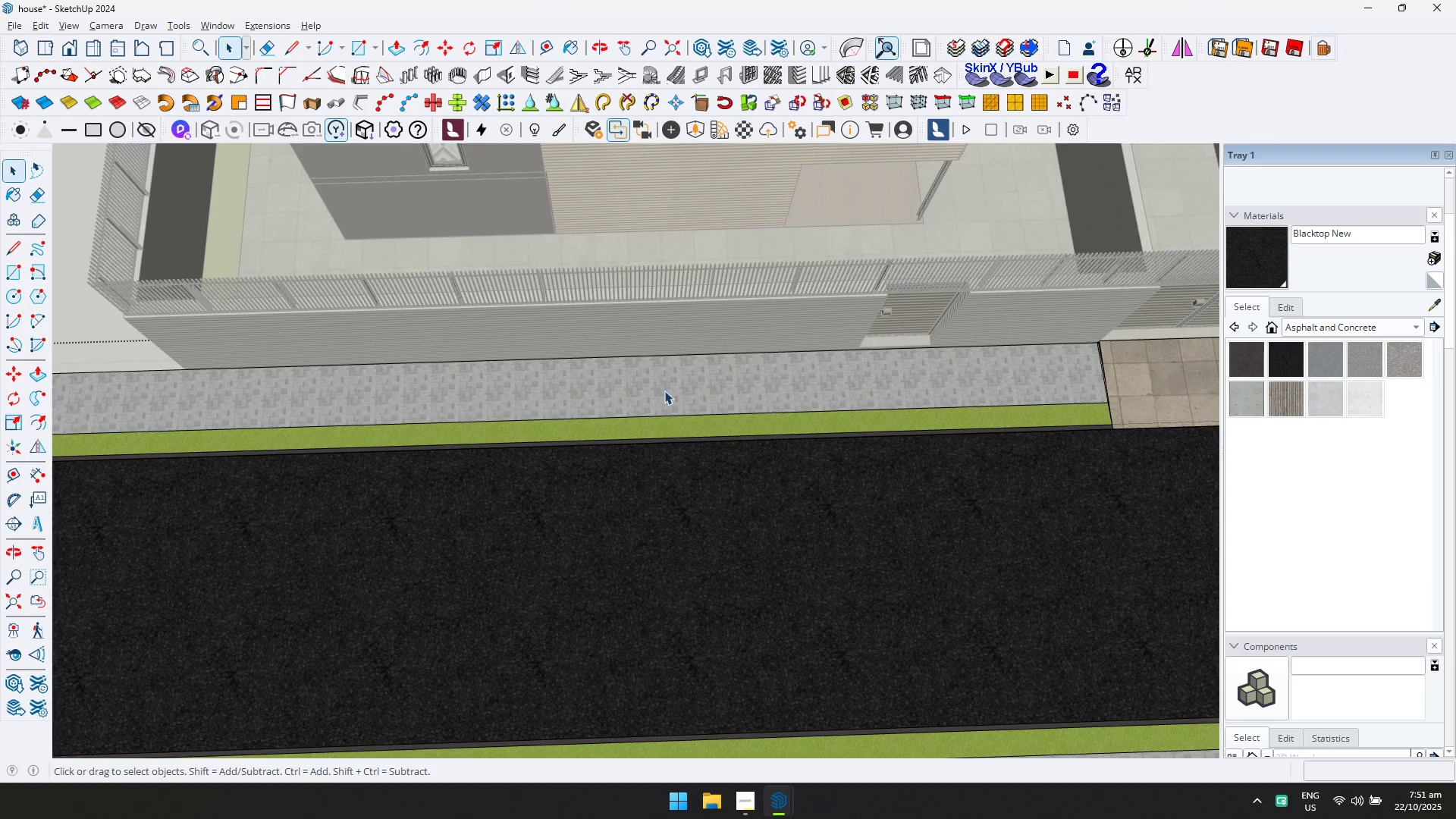 
triple_click([664, 391])
 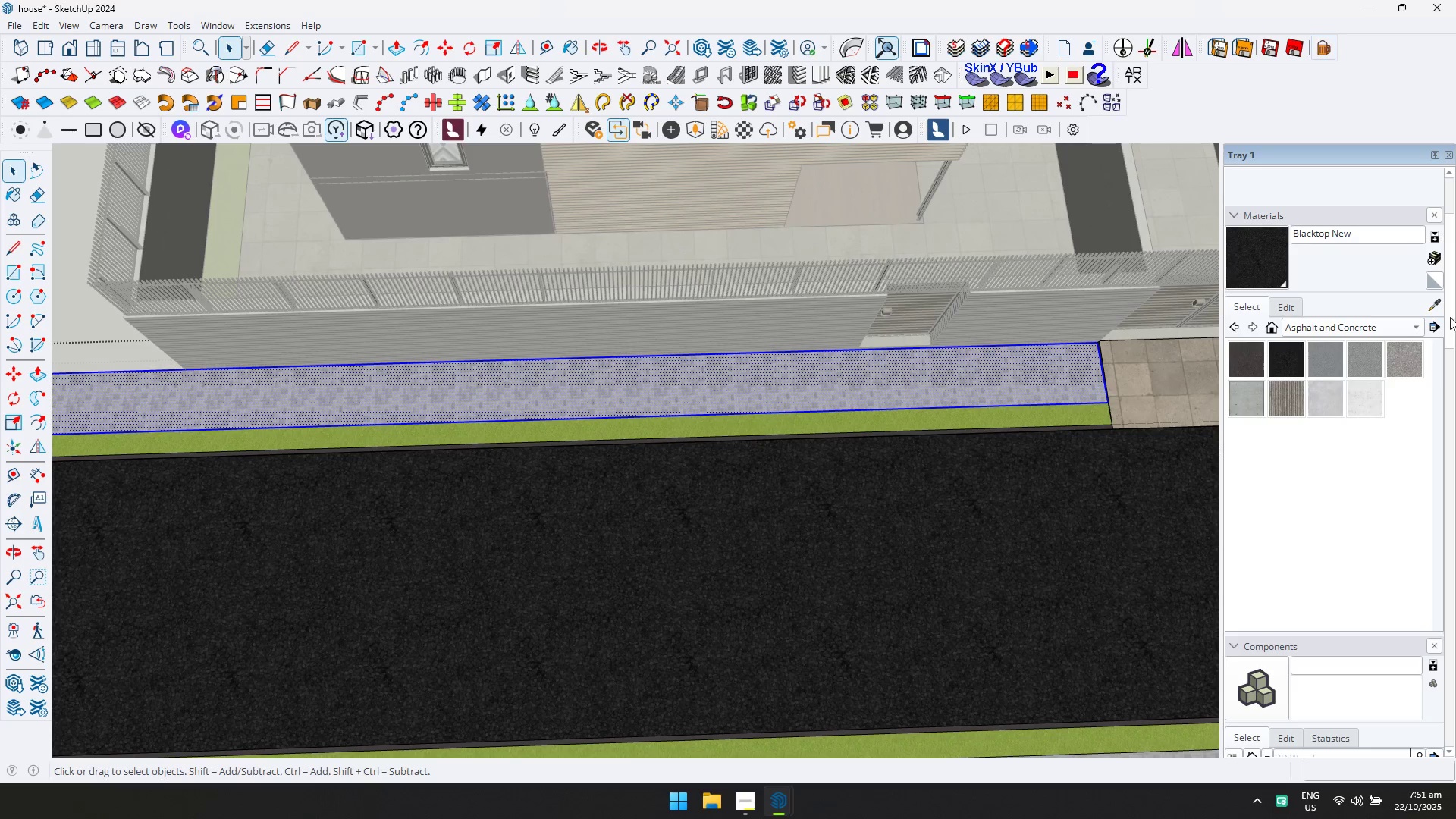 
left_click([1438, 307])
 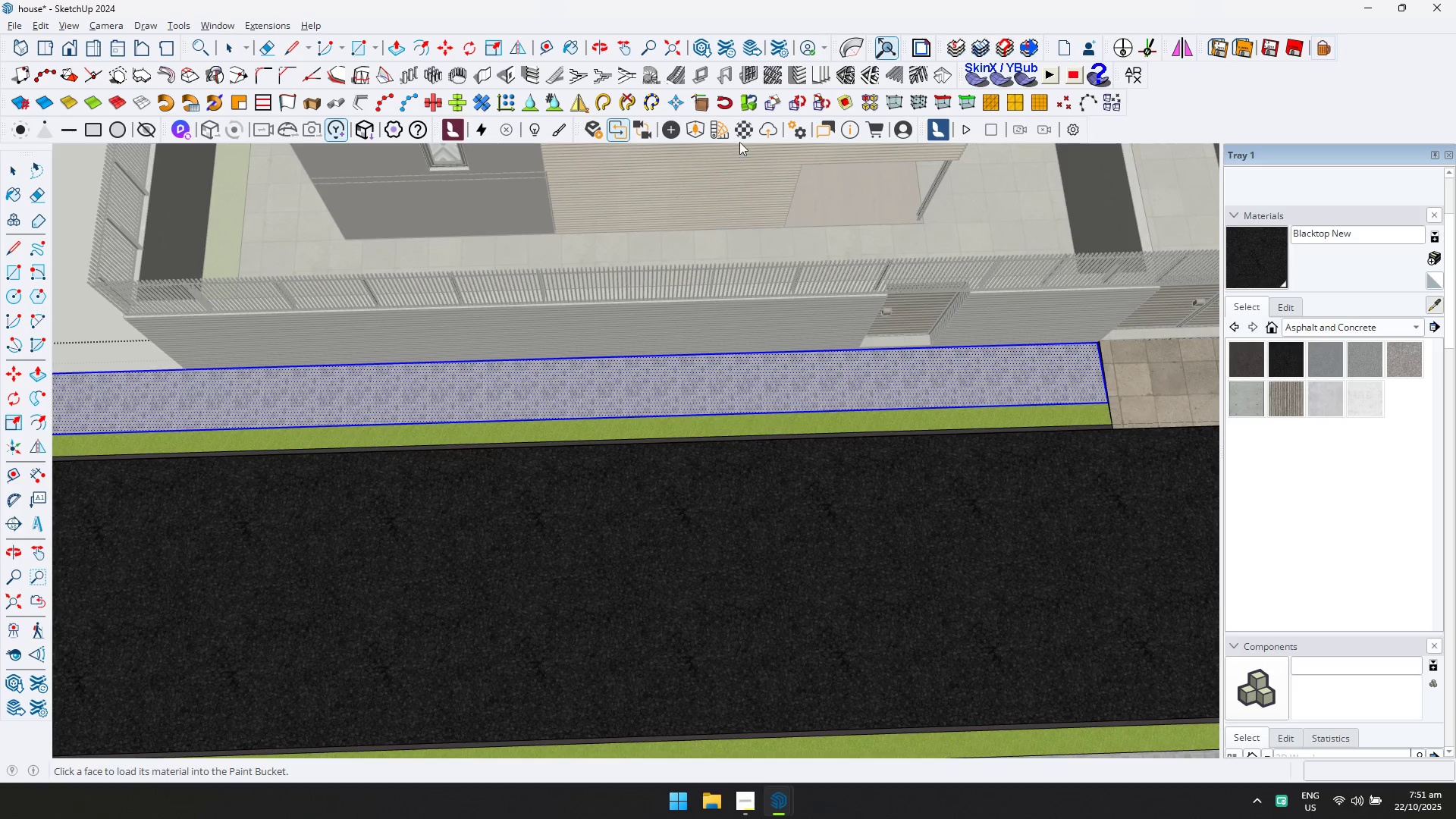 
left_click([748, 133])
 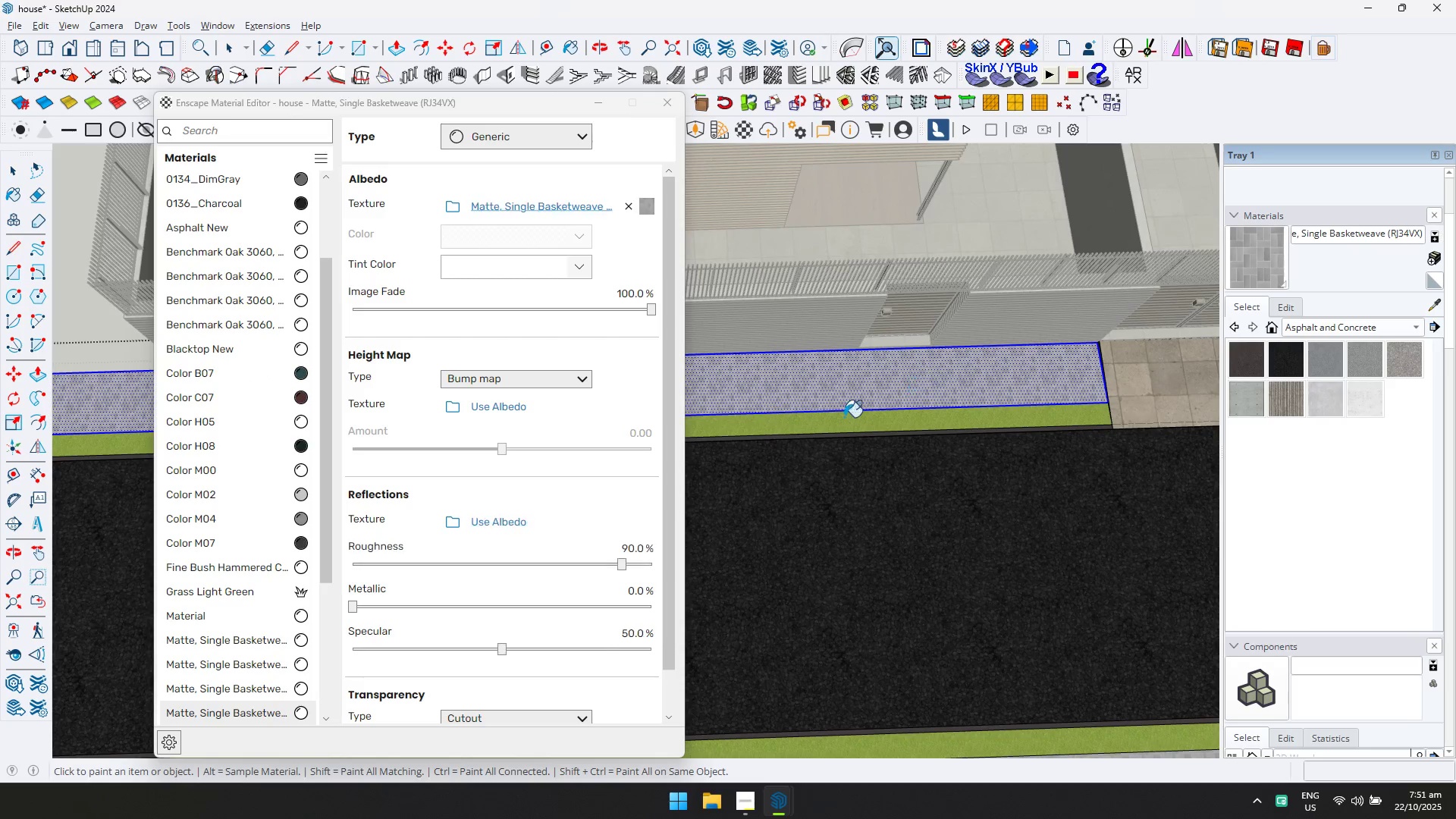 
left_click([480, 522])
 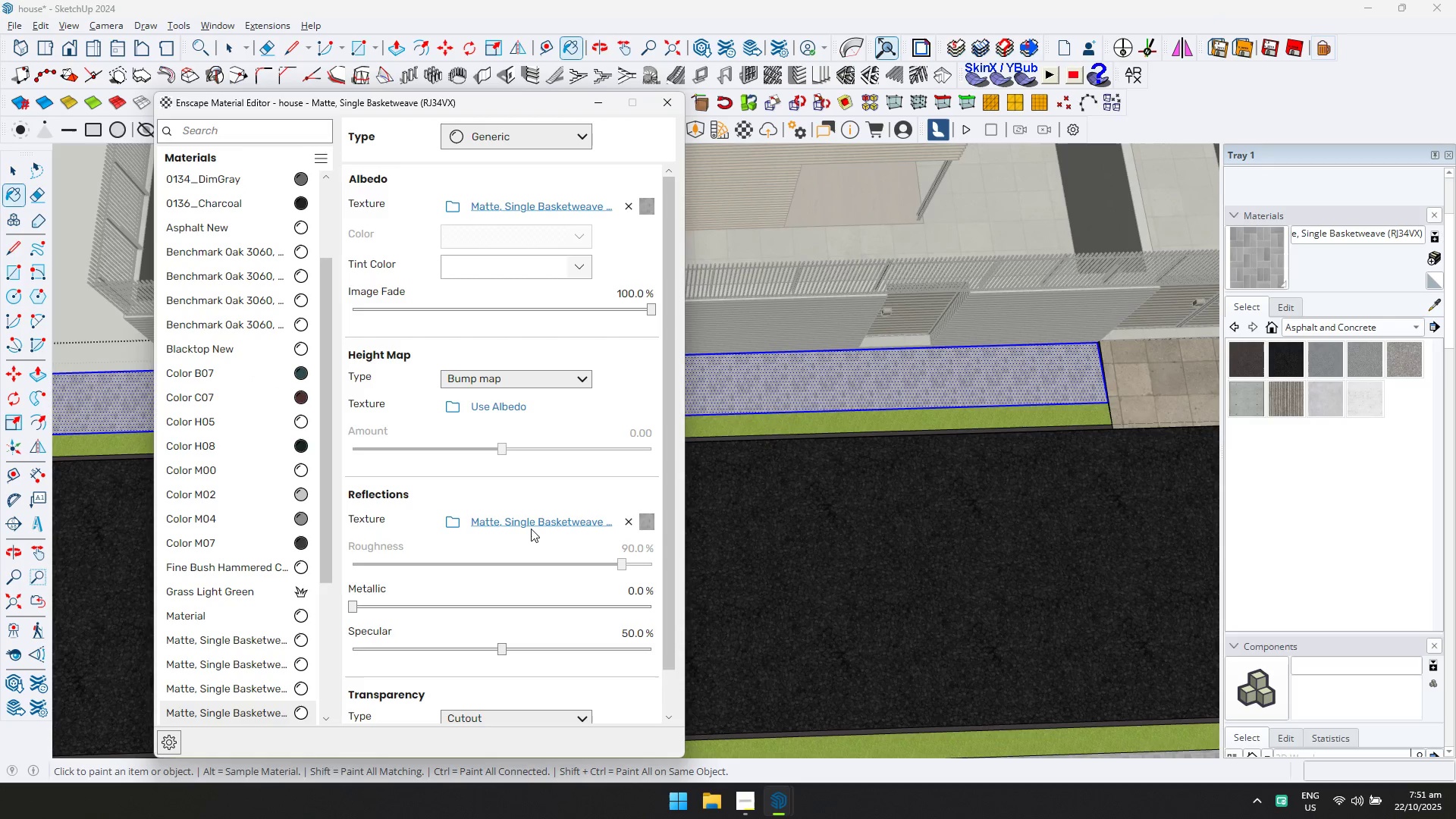 
left_click([534, 519])
 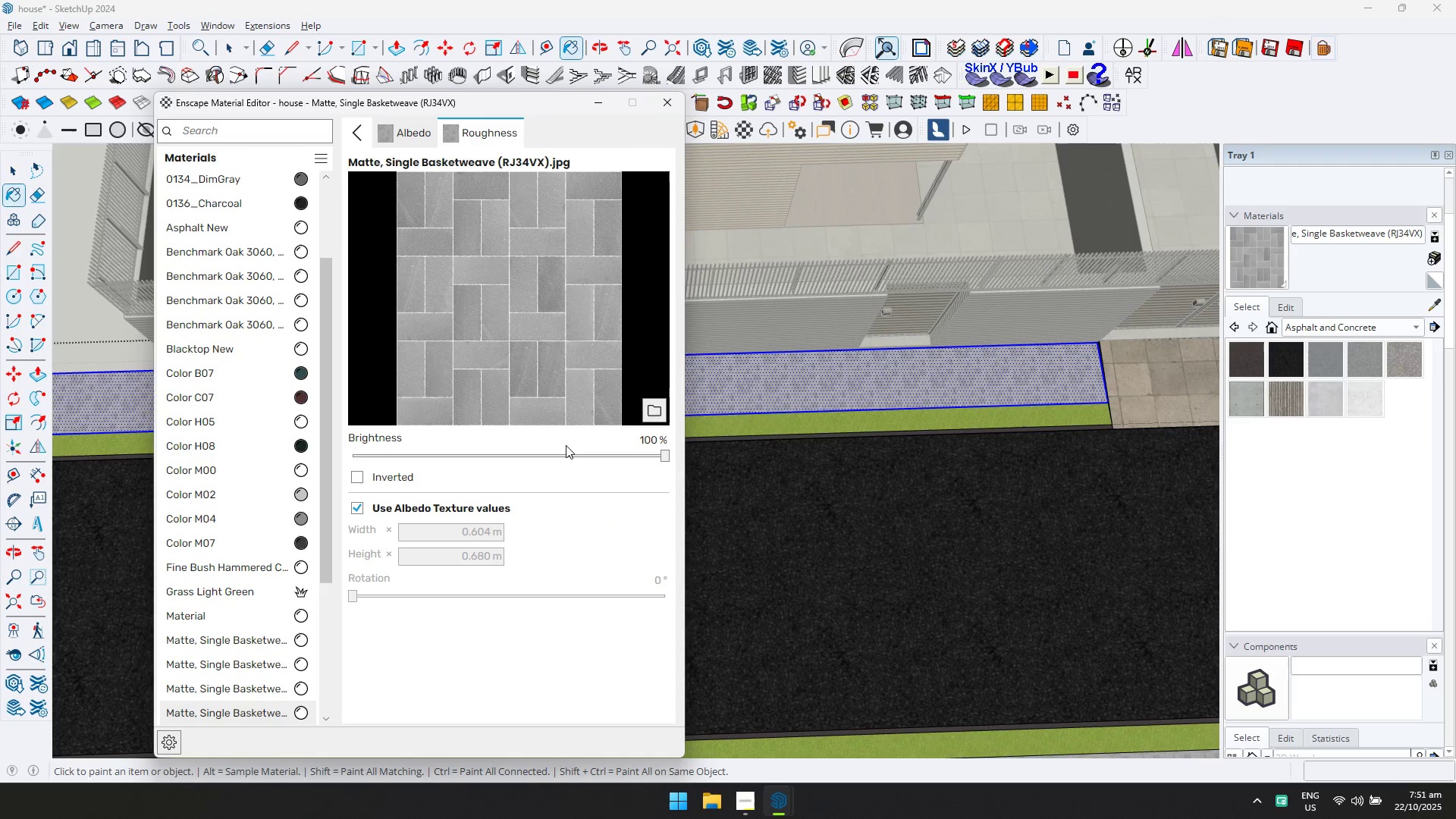 
left_click([651, 417])
 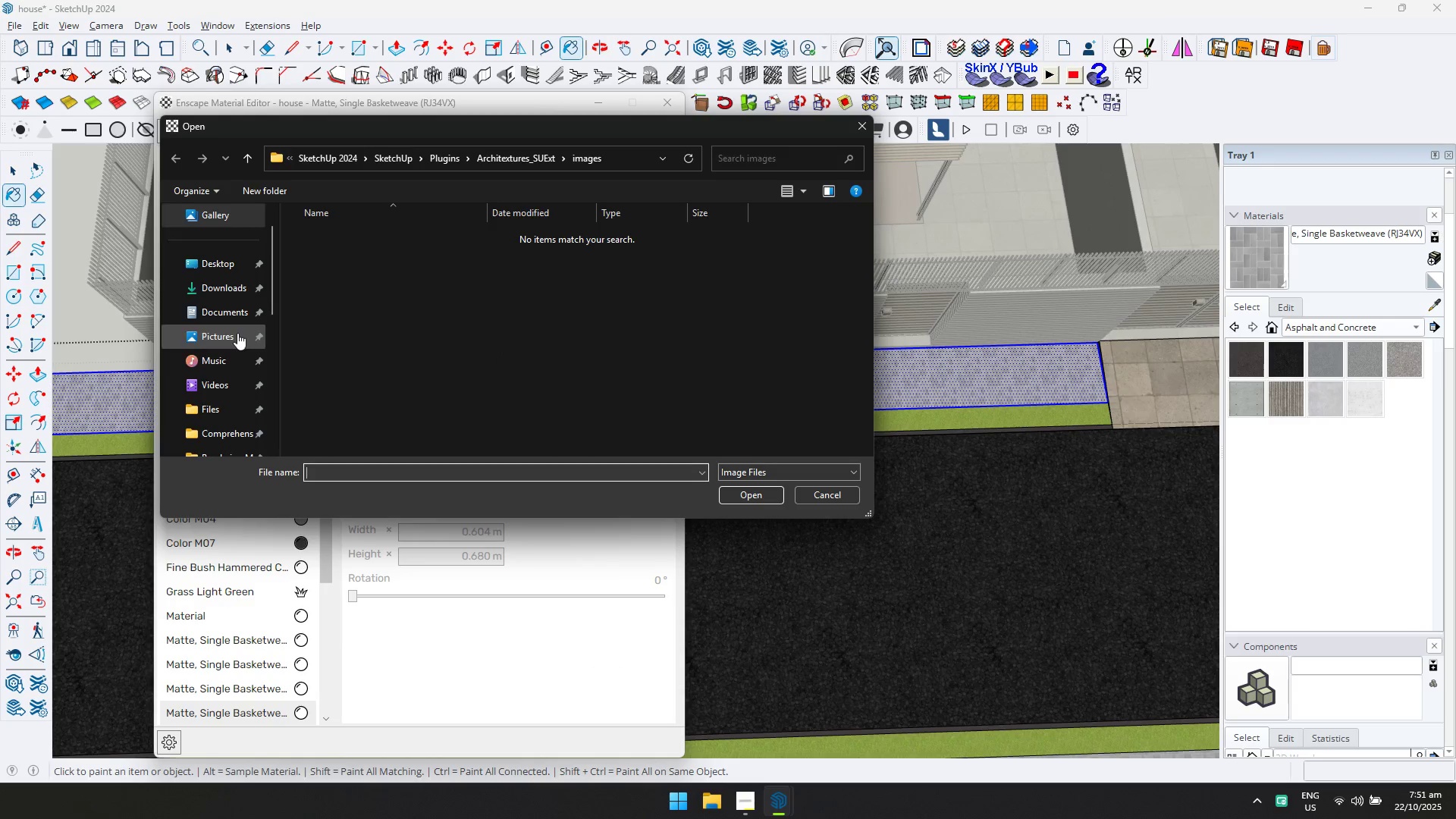 
scroll: coordinate [220, 428], scroll_direction: down, amount: 1.0
 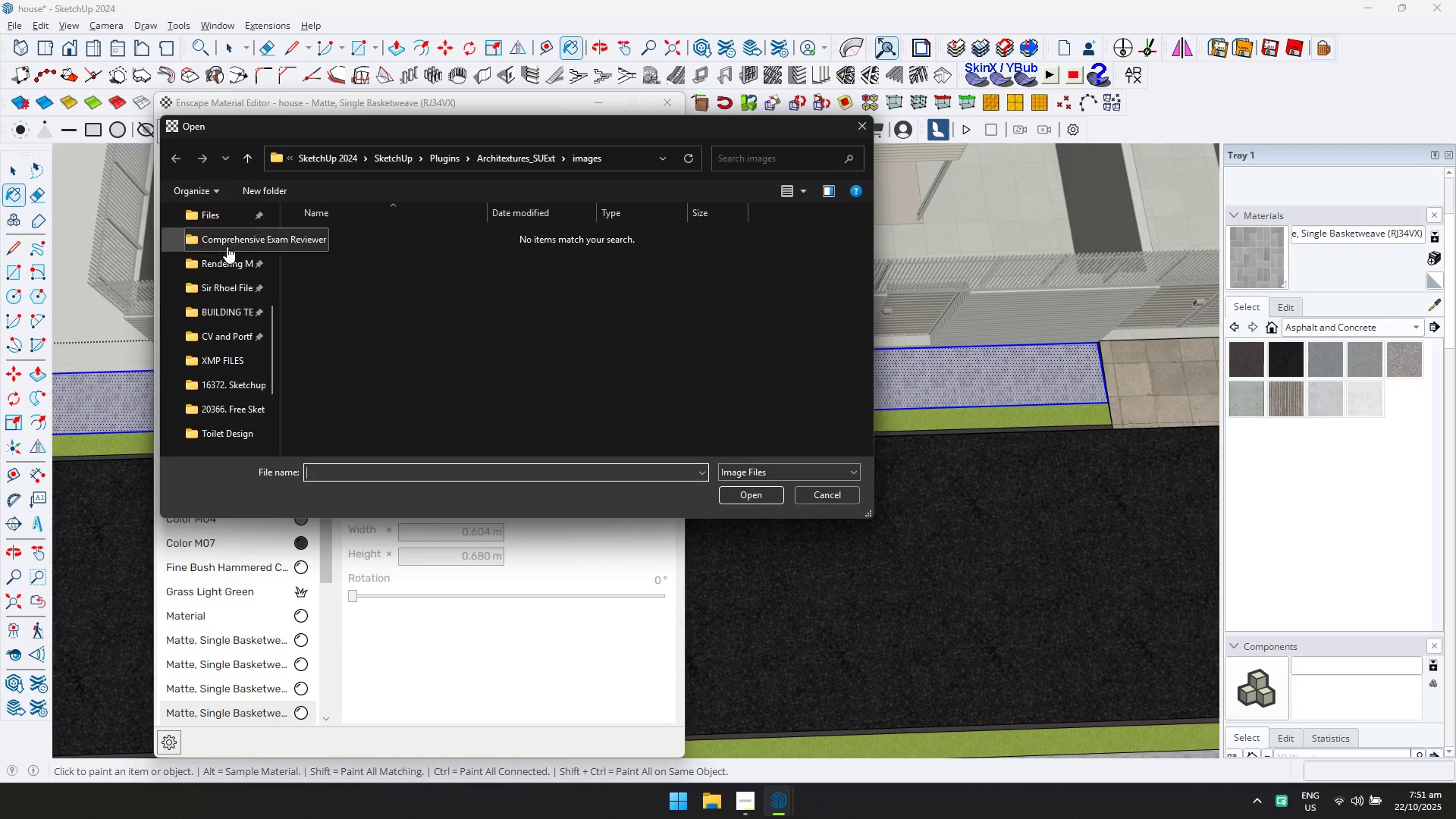 
left_click([222, 260])
 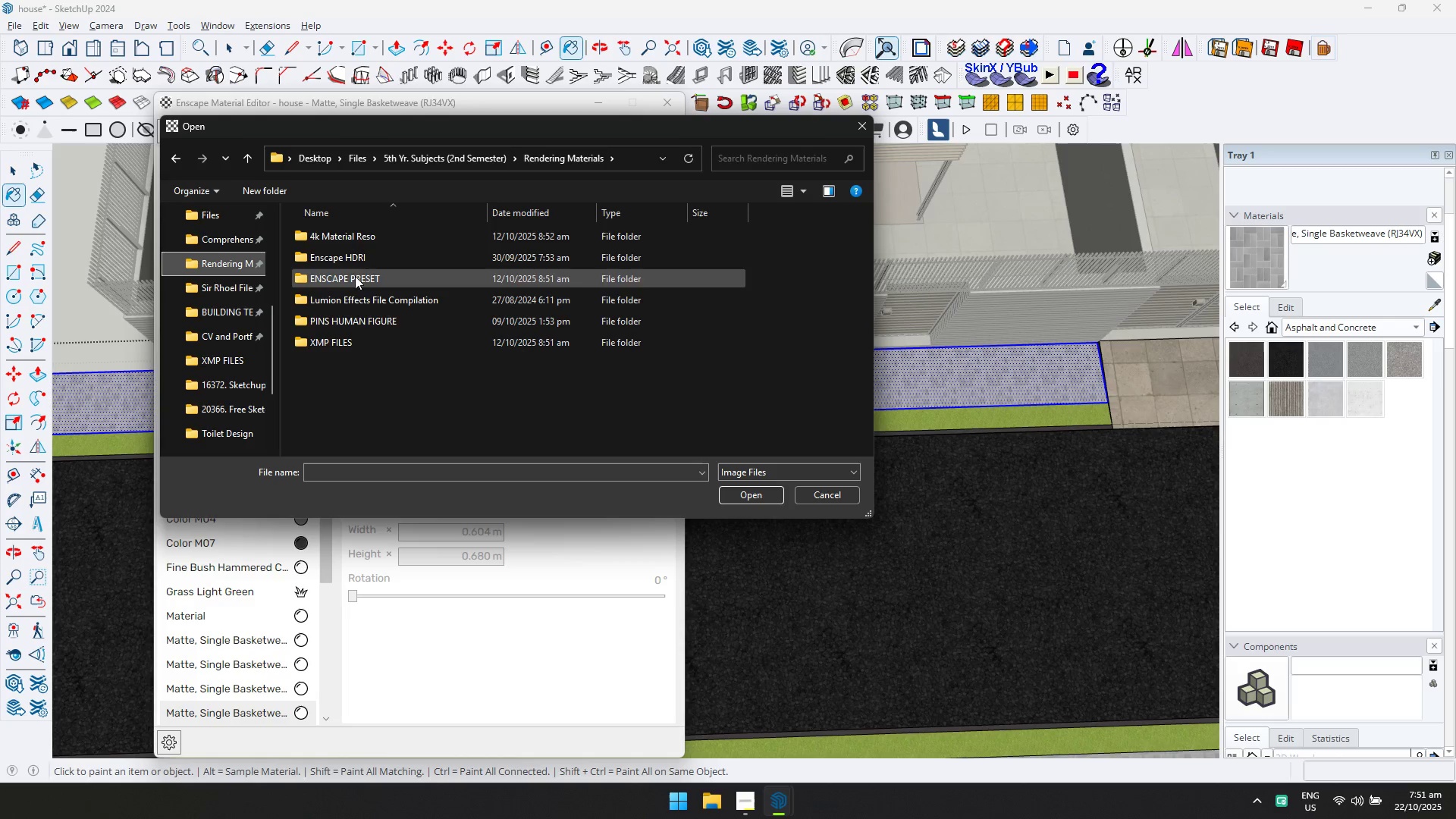 
double_click([358, 262])
 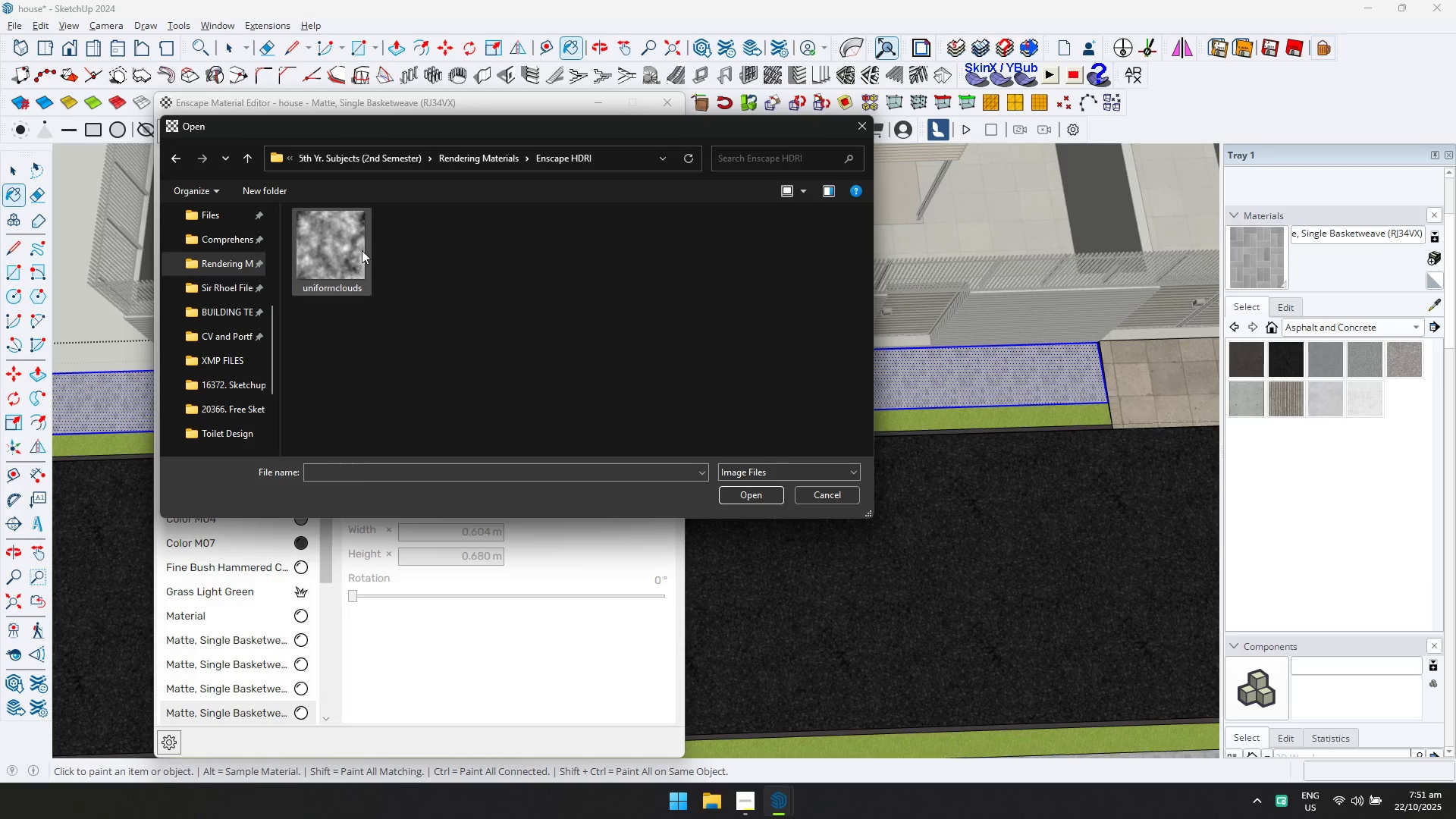 
triple_click([362, 250])
 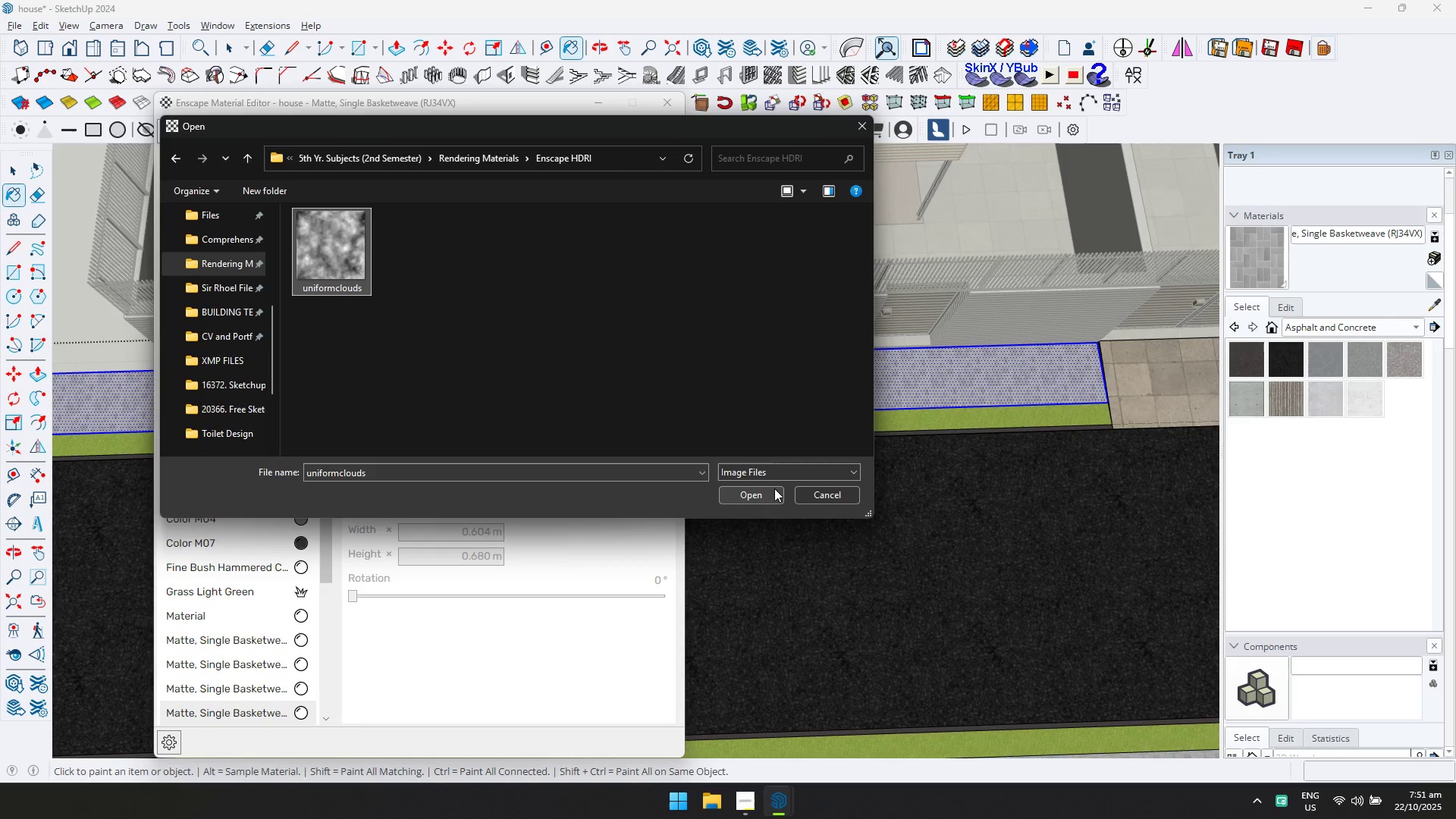 
triple_click([774, 488])
 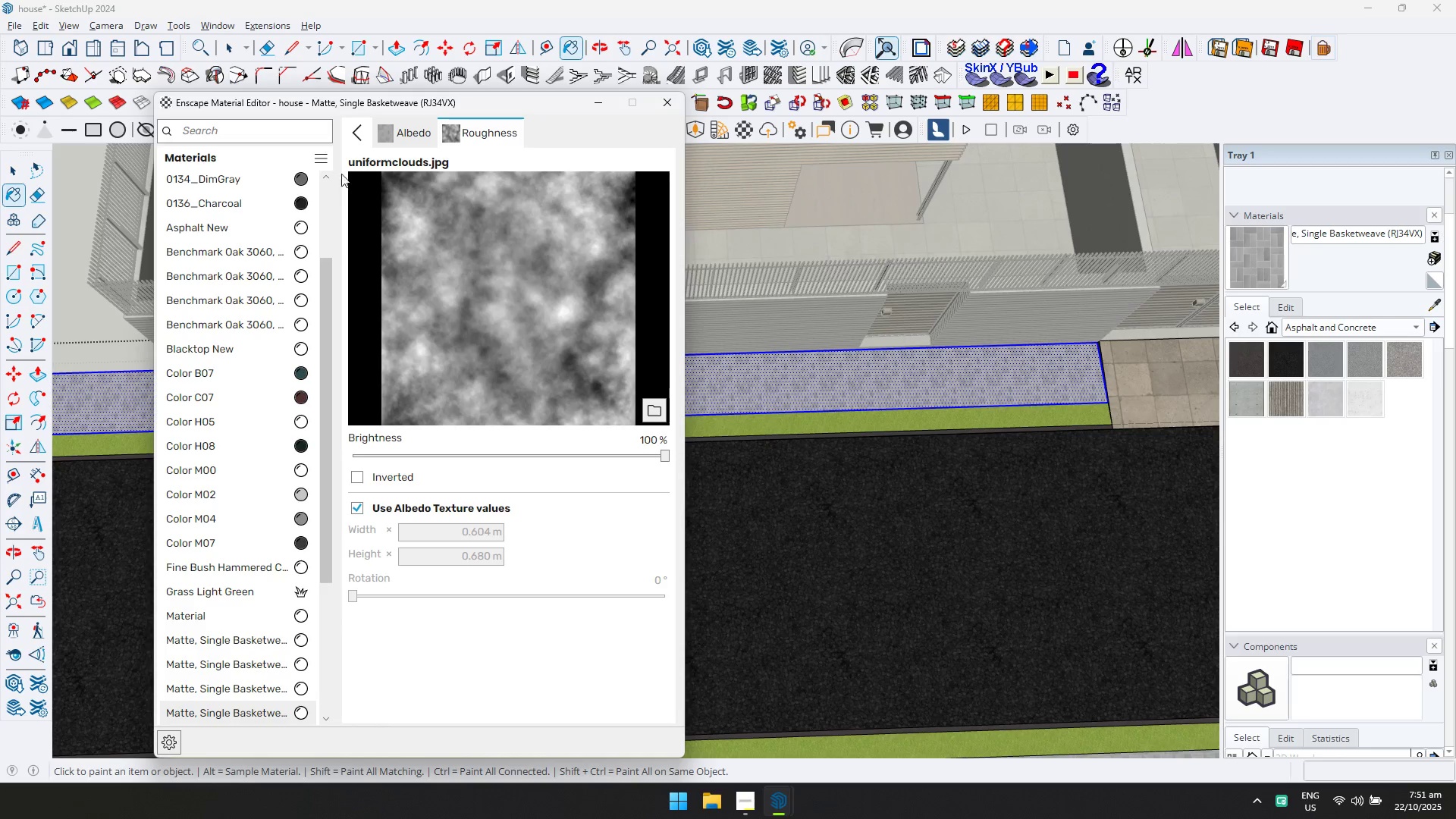 
left_click([359, 135])
 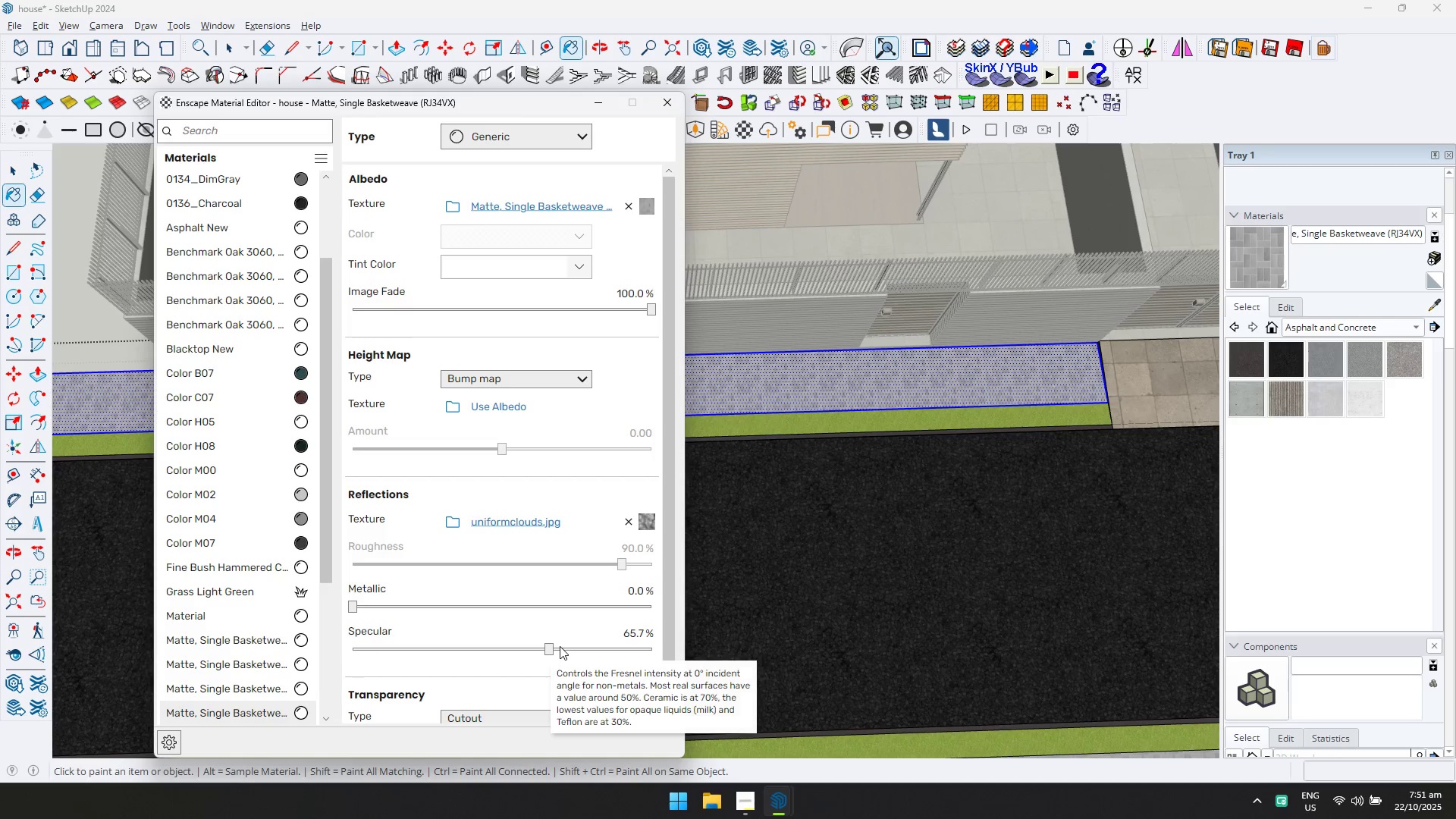 
triple_click([588, 645])
 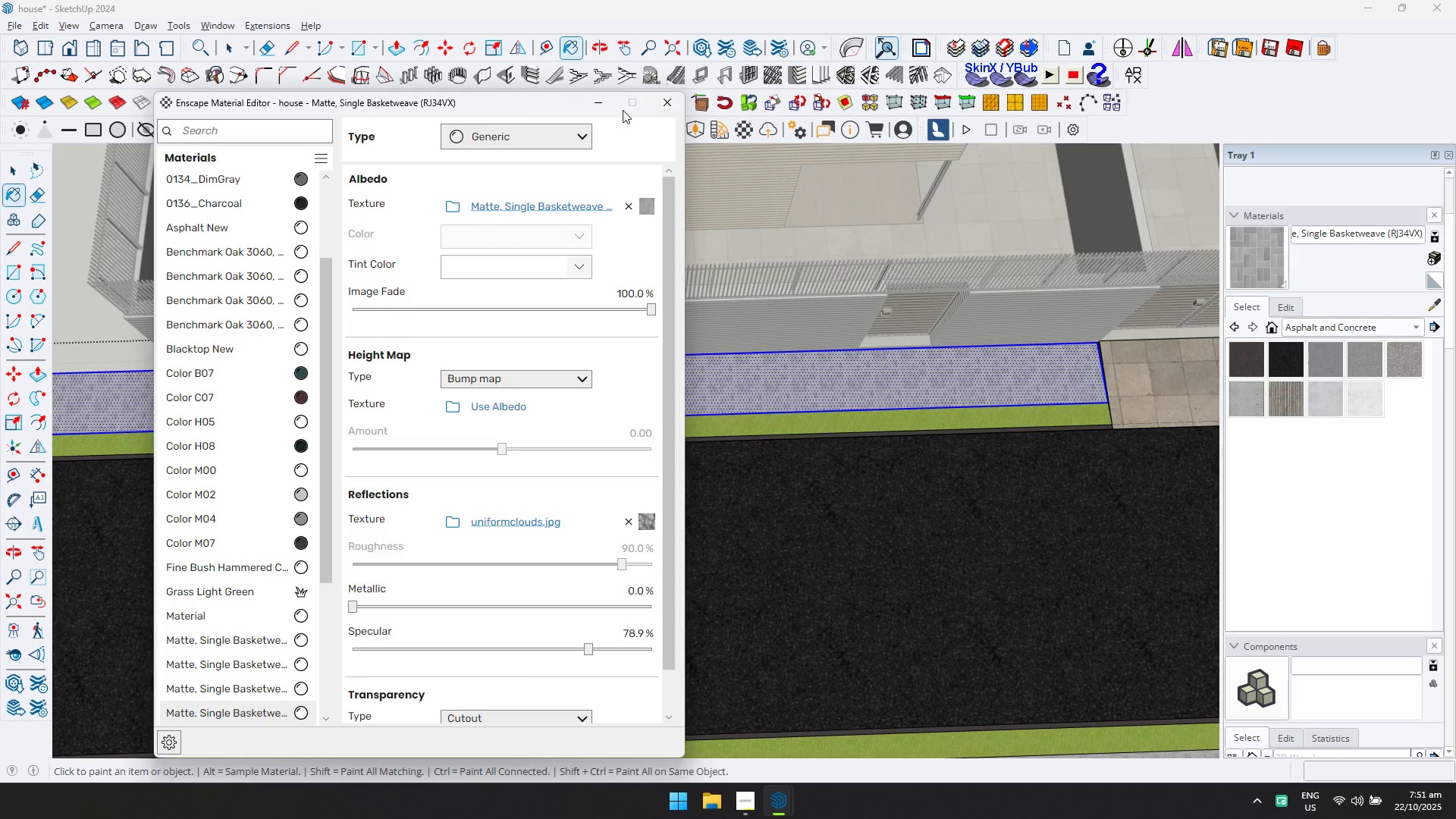 
left_click([655, 101])
 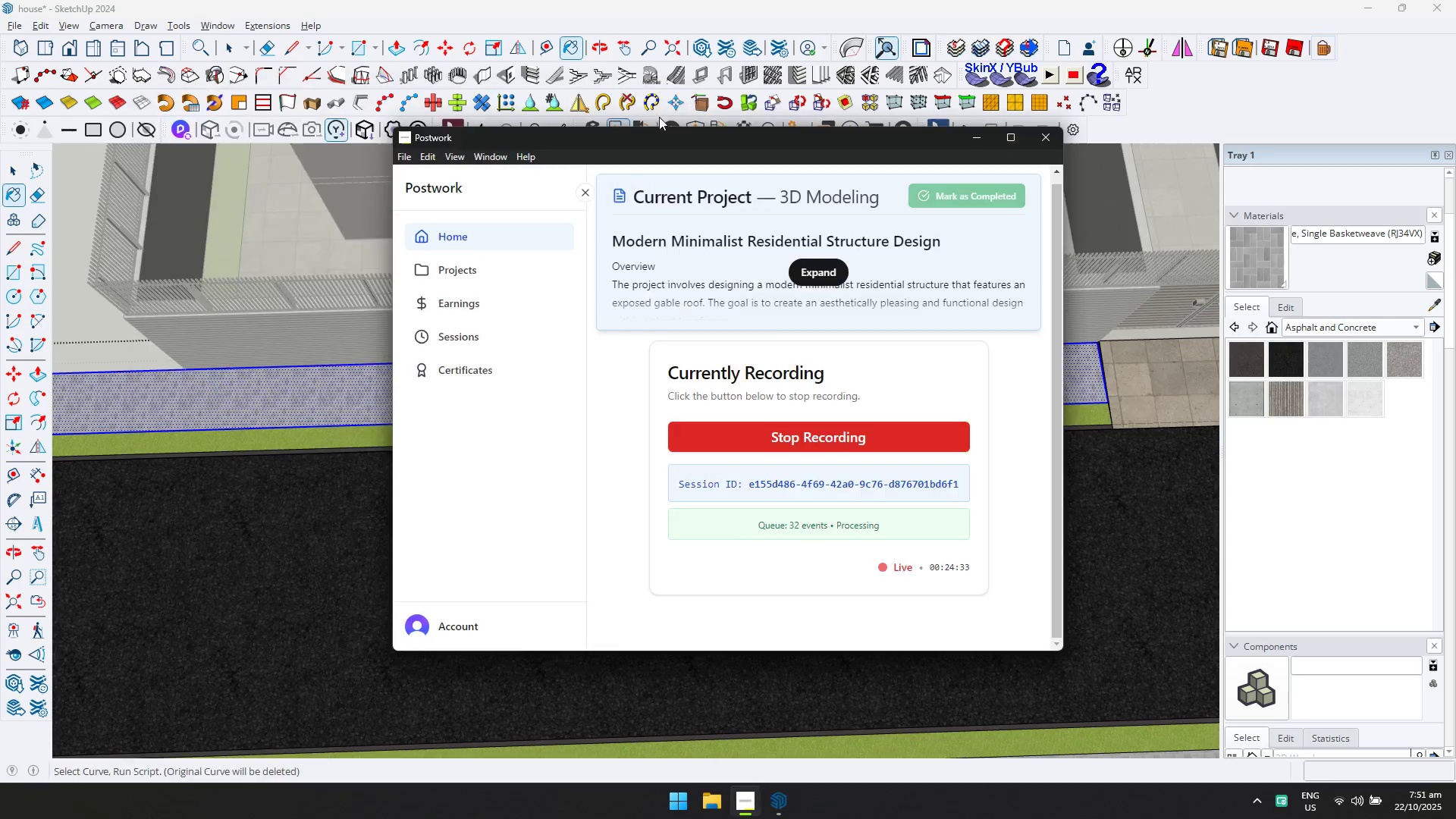 
key(Escape)
 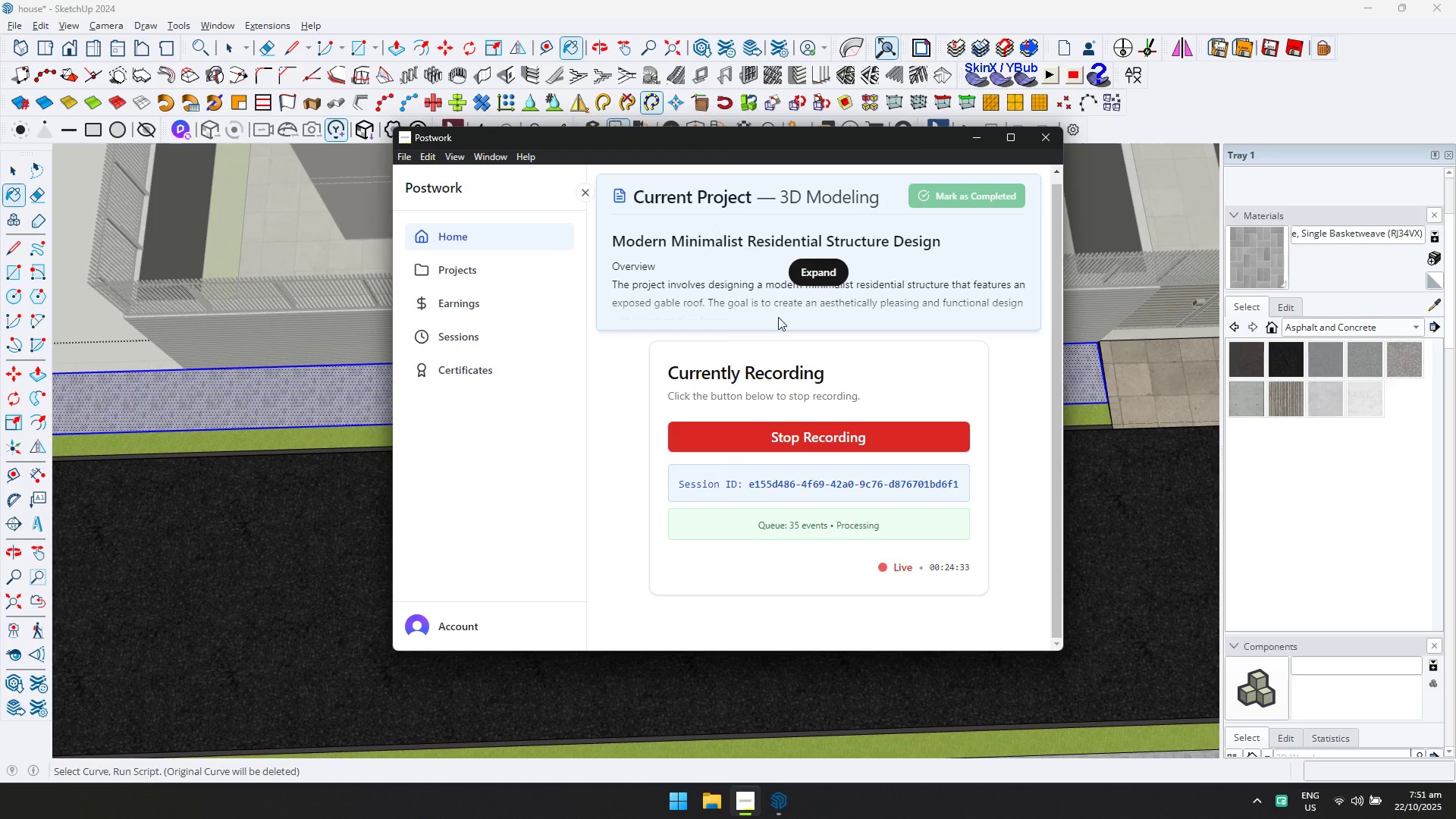 
key(Space)